 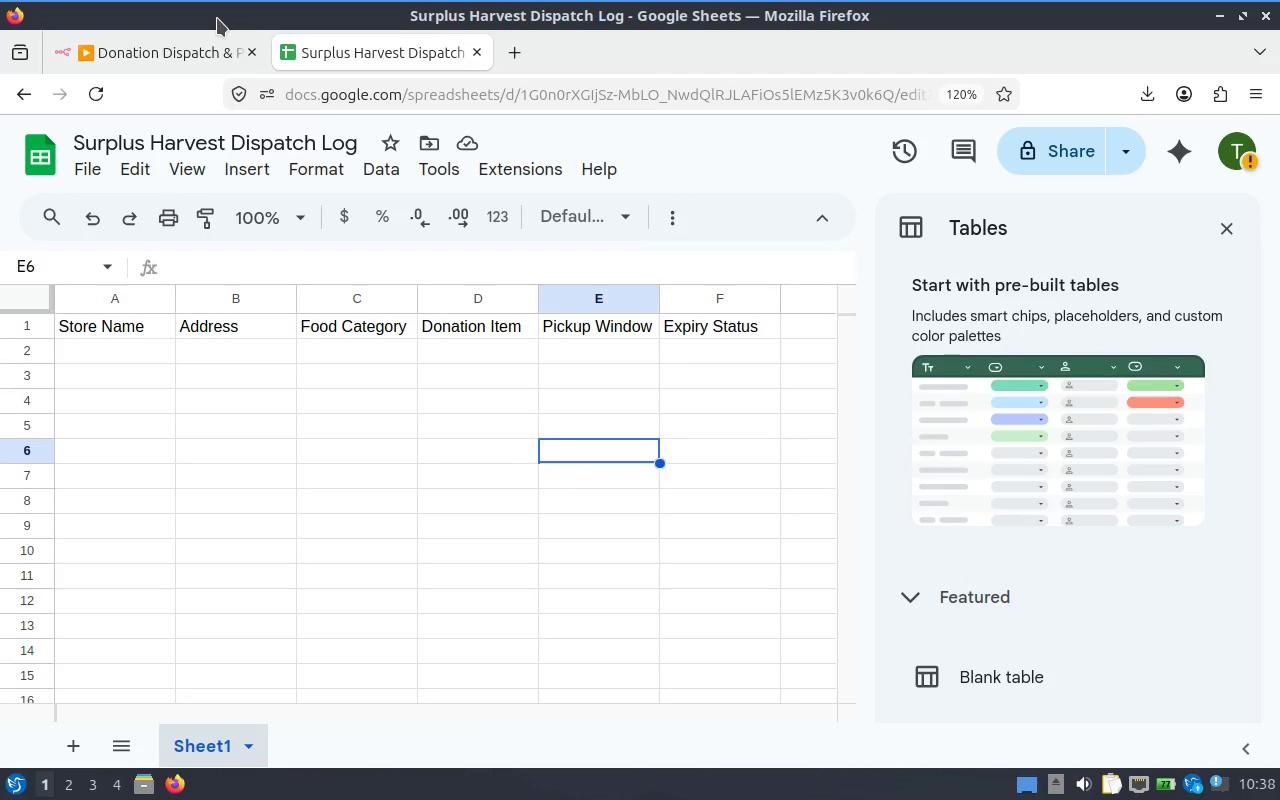 
key(ArrowUp)
 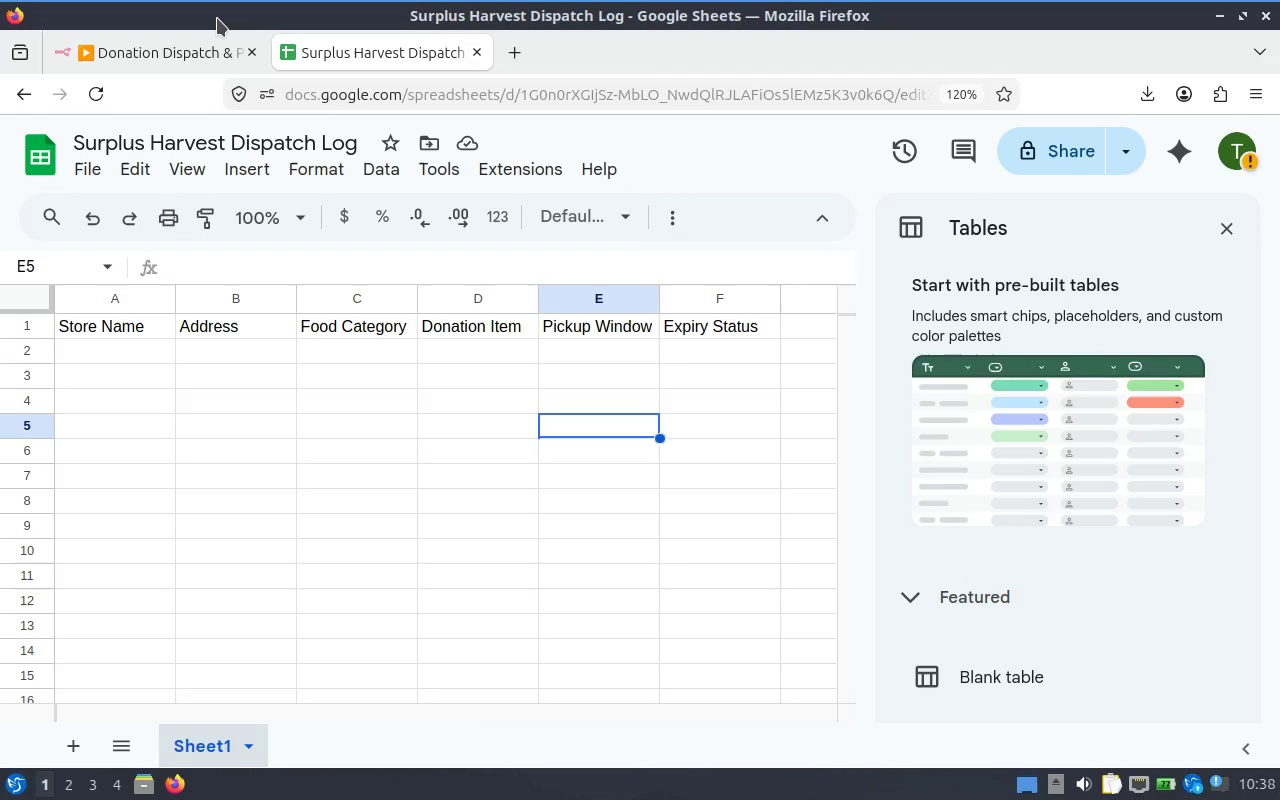 
key(ArrowUp)
 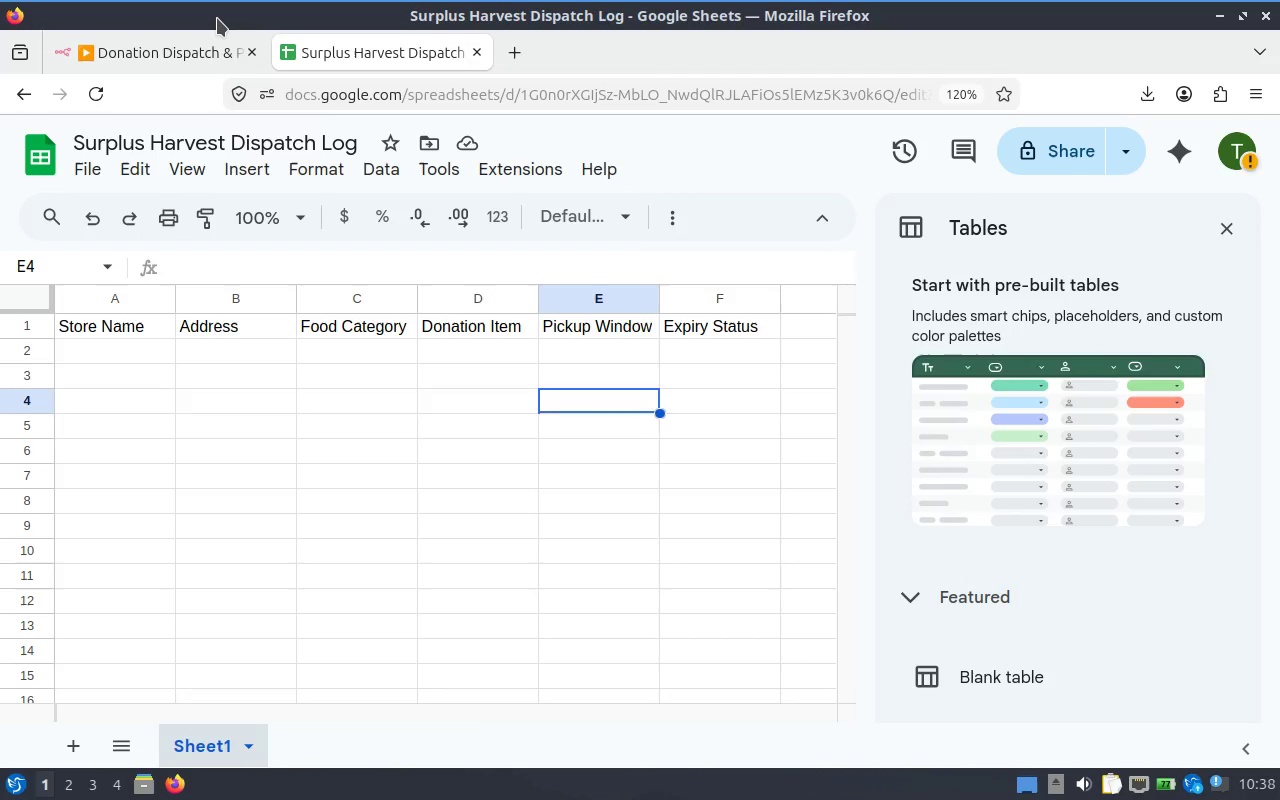 
key(ArrowUp)
 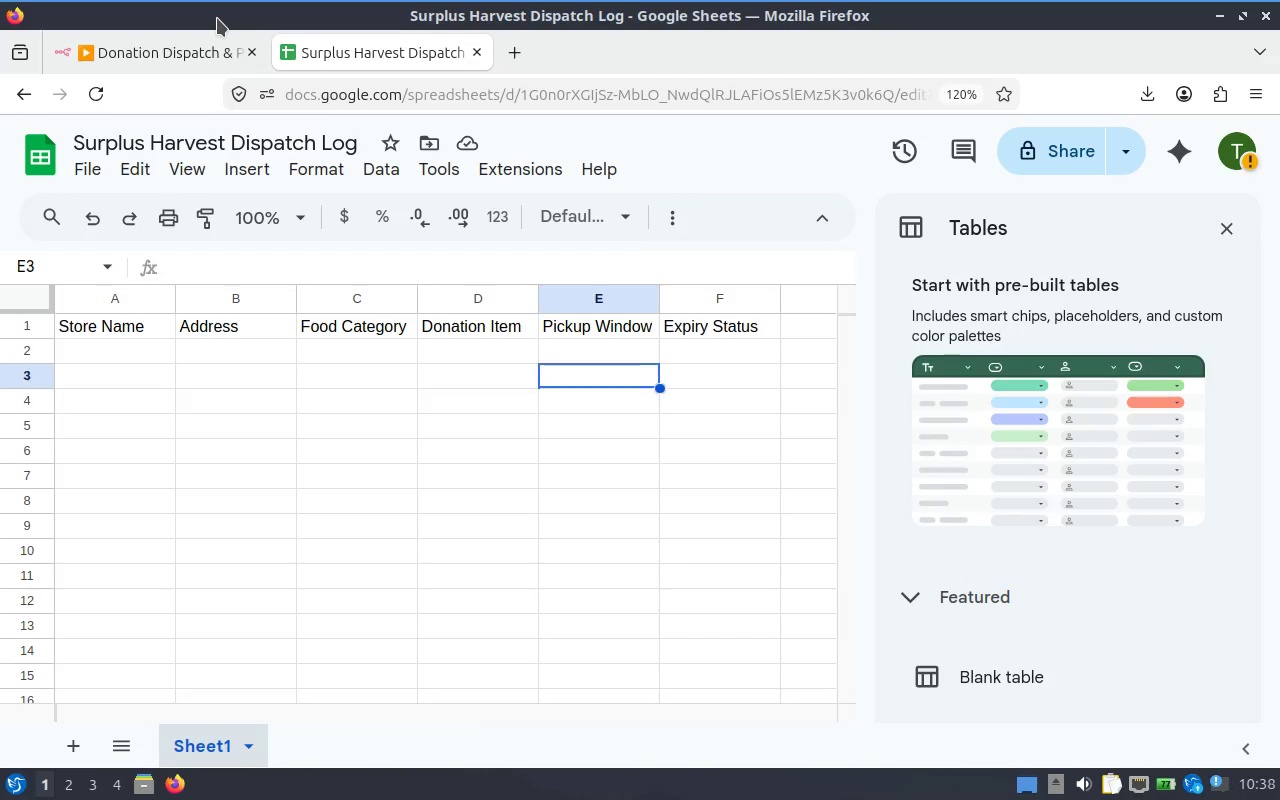 
key(ArrowRight)
 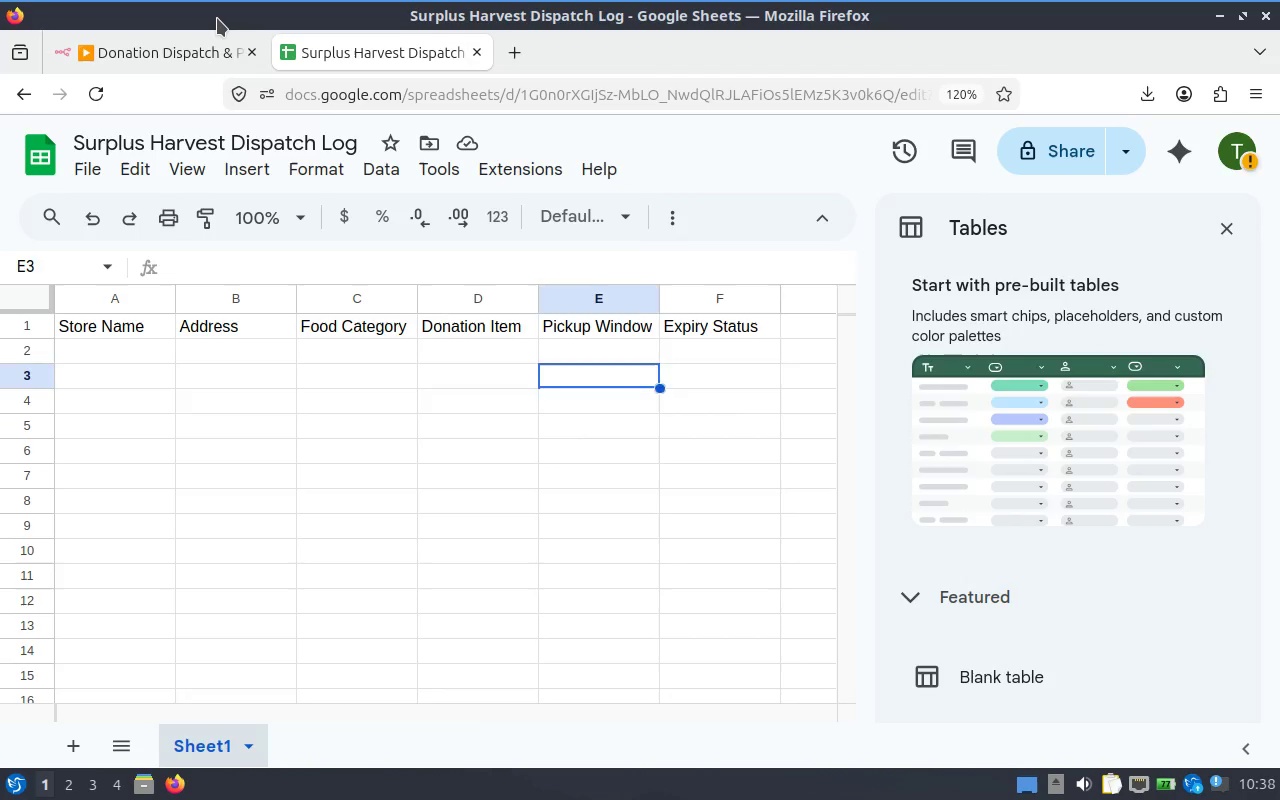 
key(ArrowUp)
 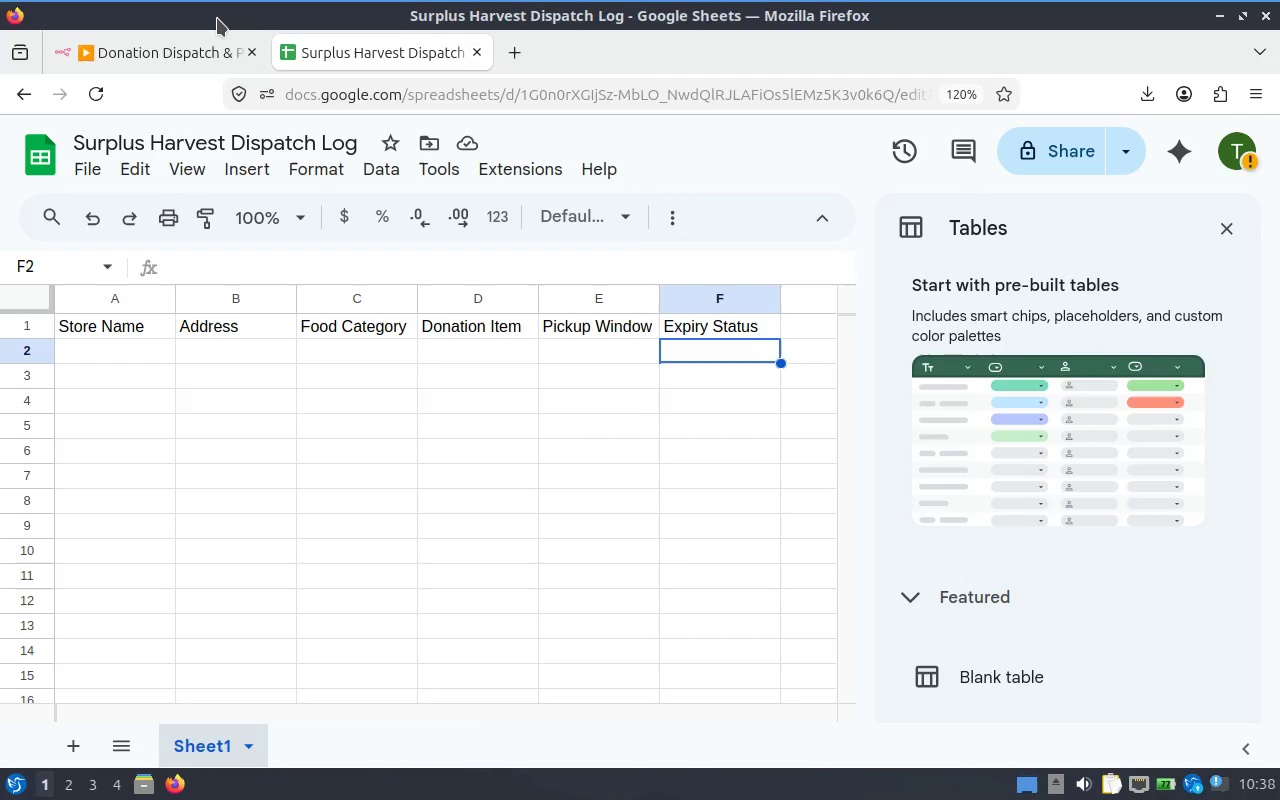 
key(ArrowUp)
 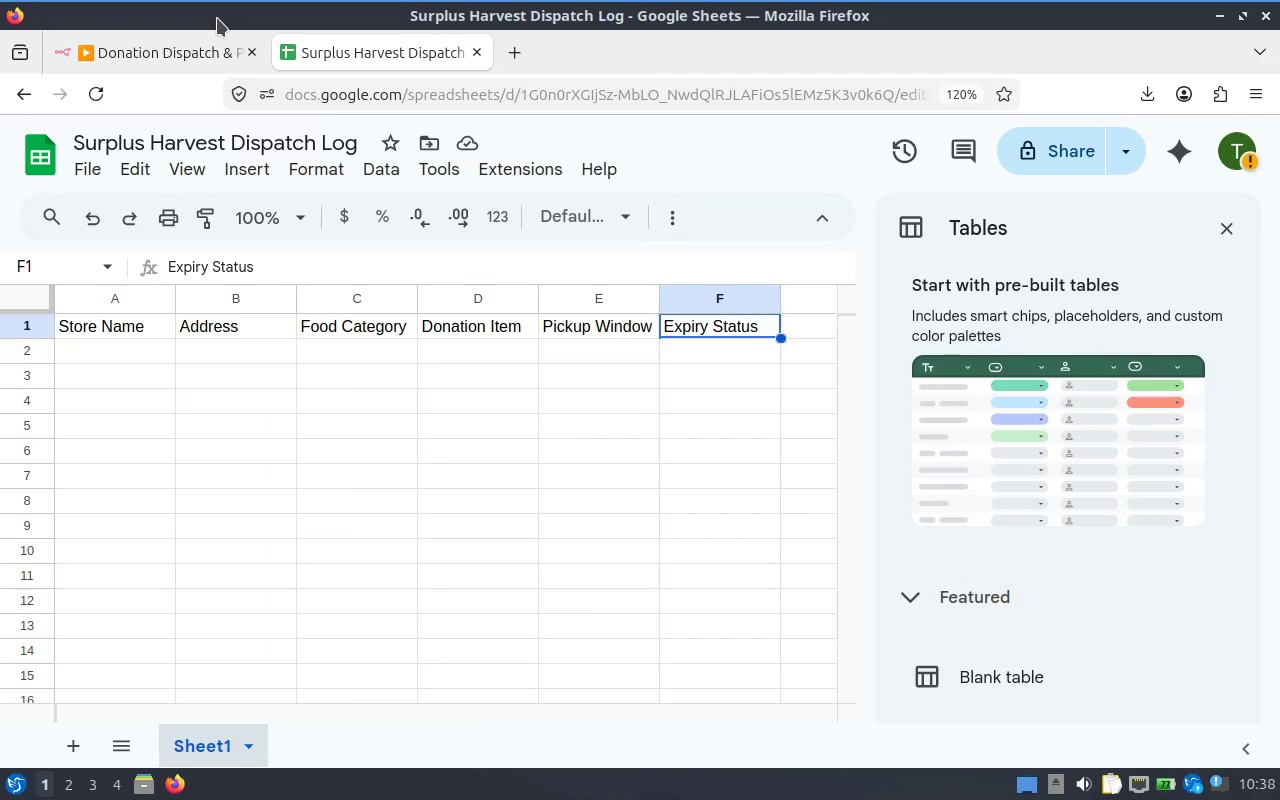 
key(ArrowRight)
 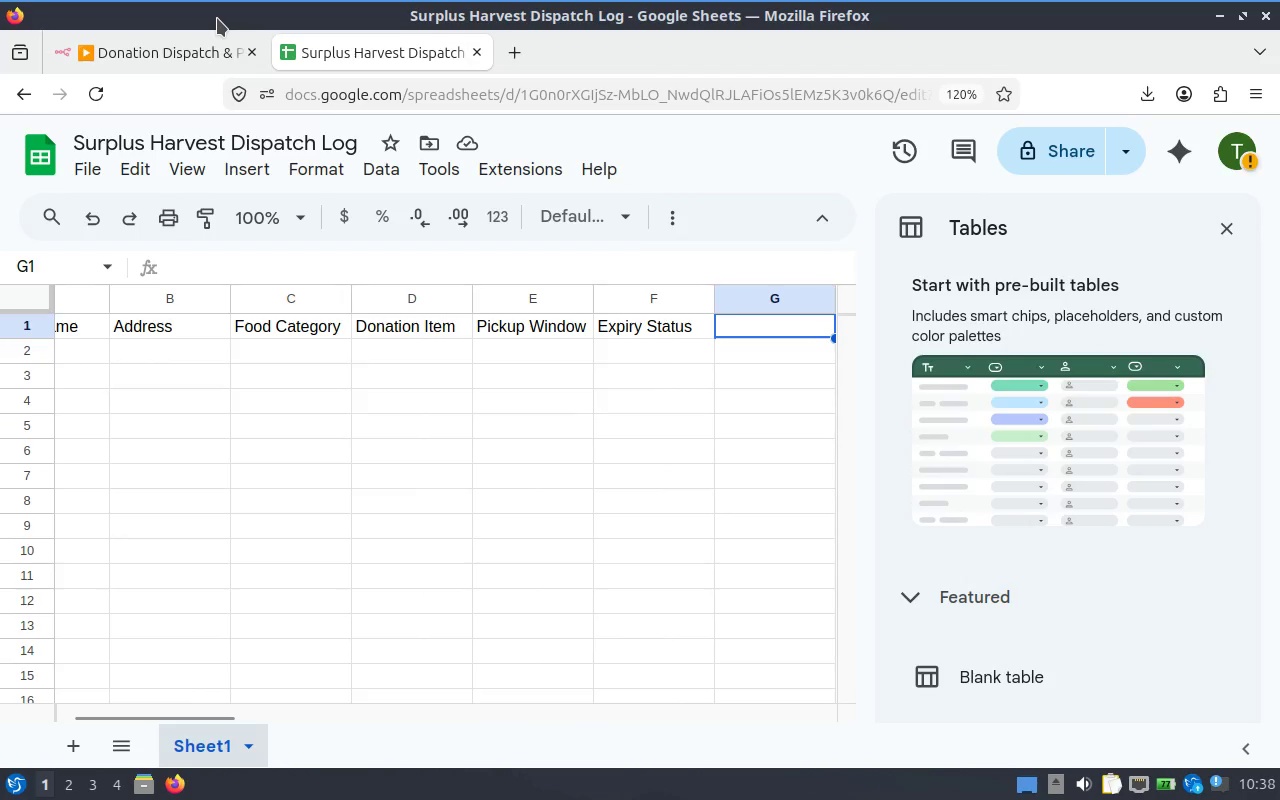 
key(Shift+ShiftLeft)
 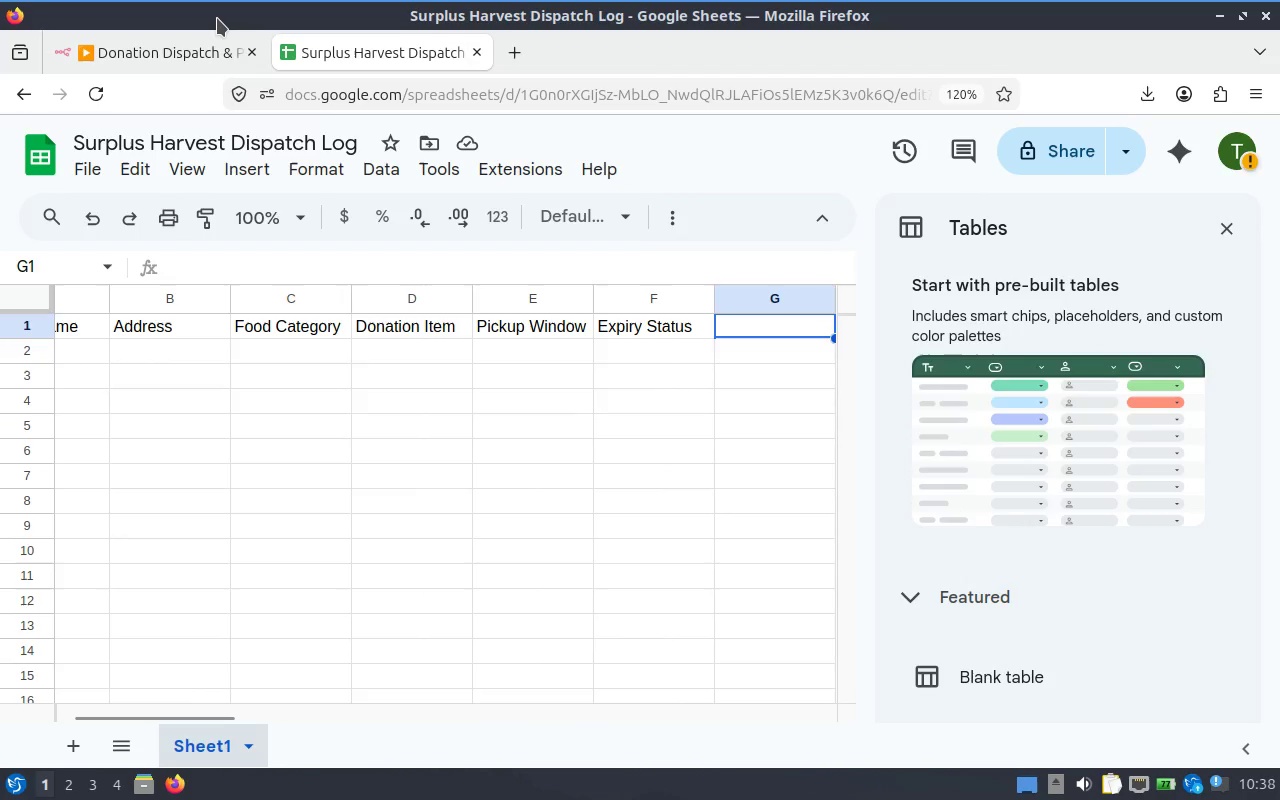 
key(Shift+L)
 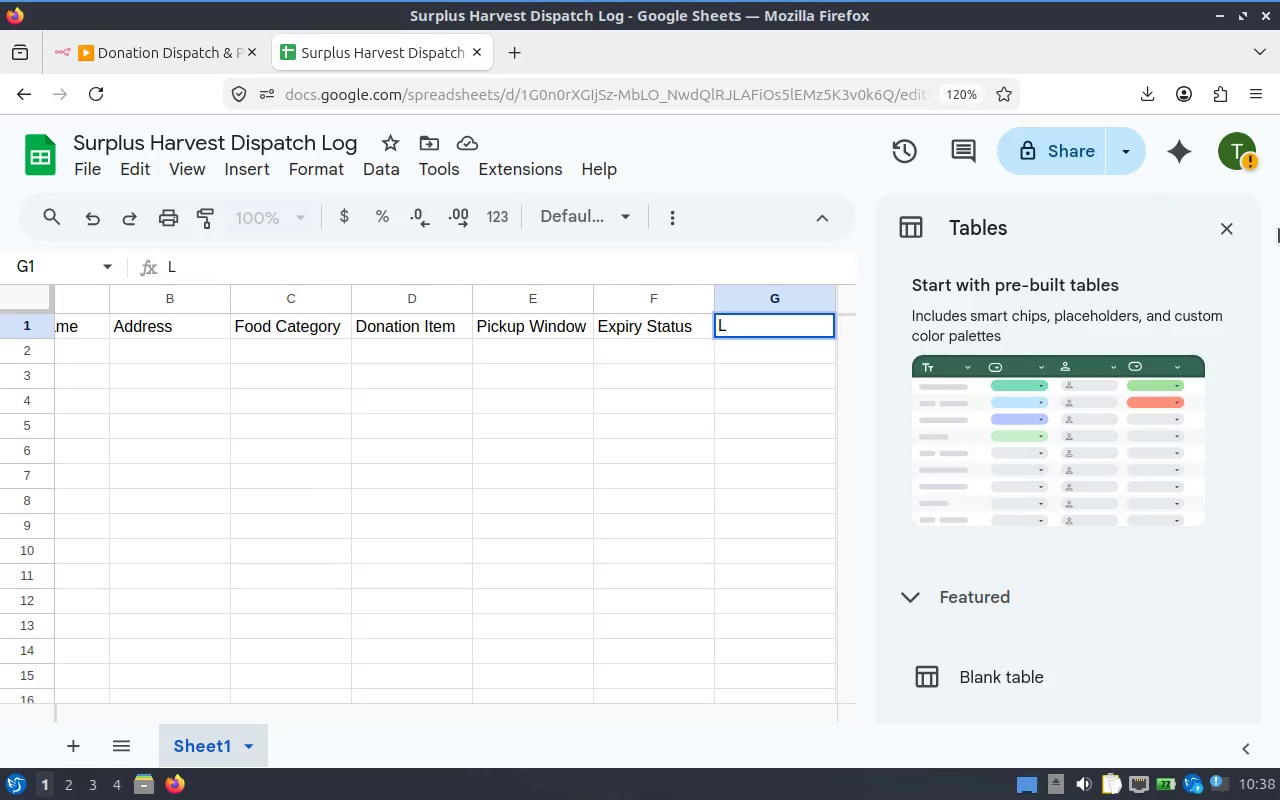 
left_click([1238, 227])
 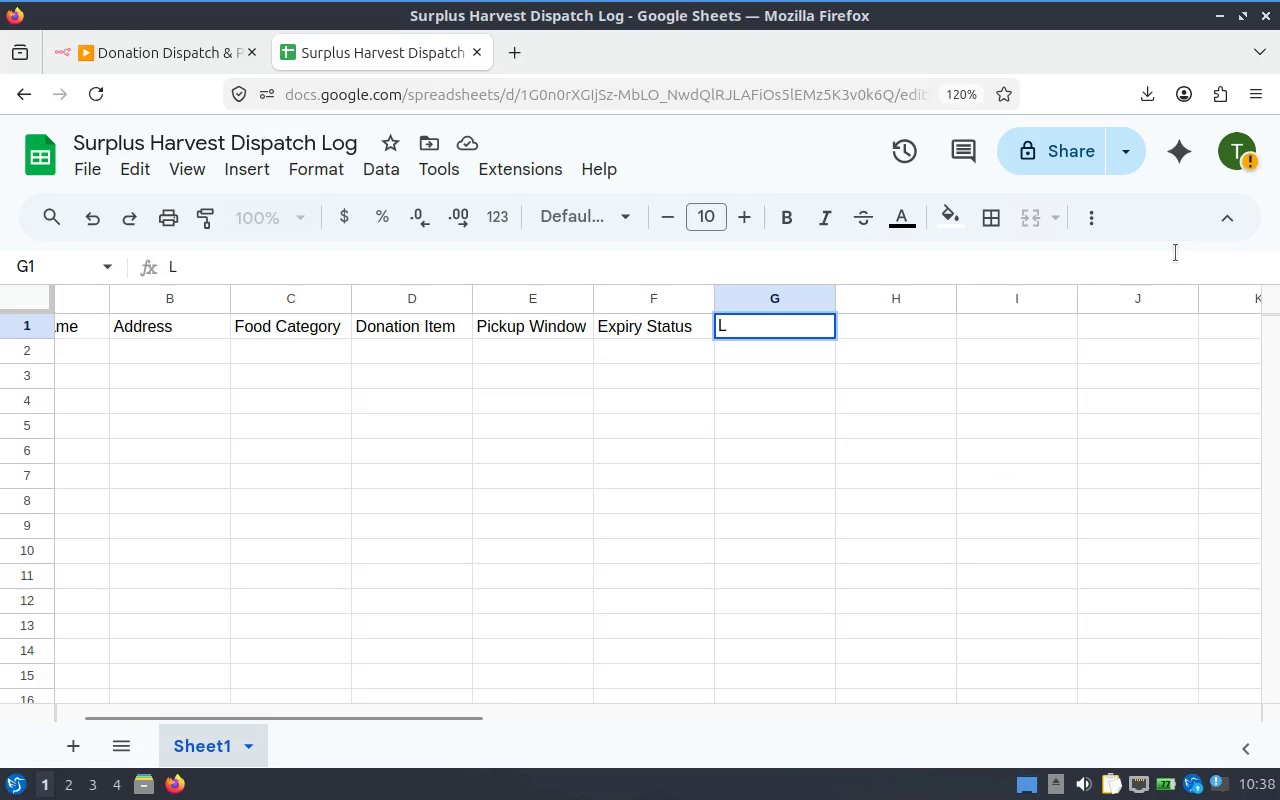 
key(L)
 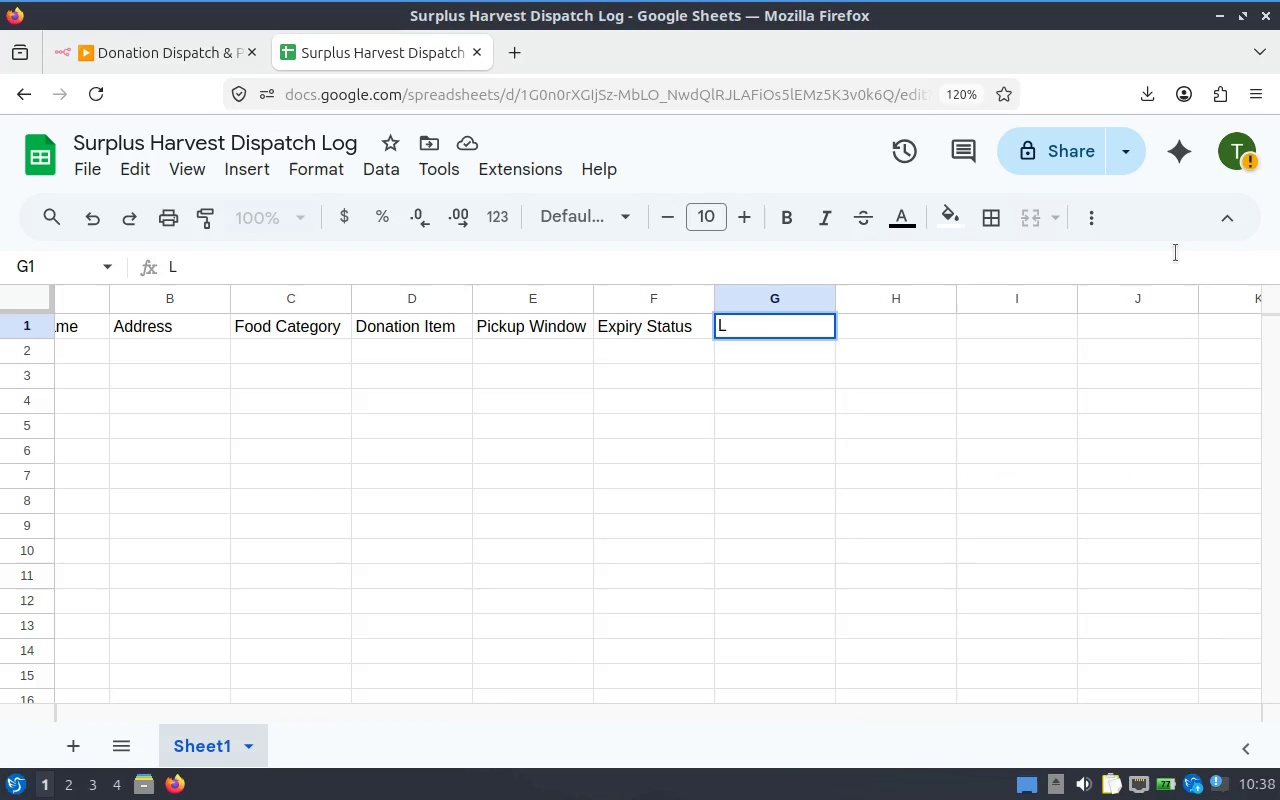 
key(Enter)
 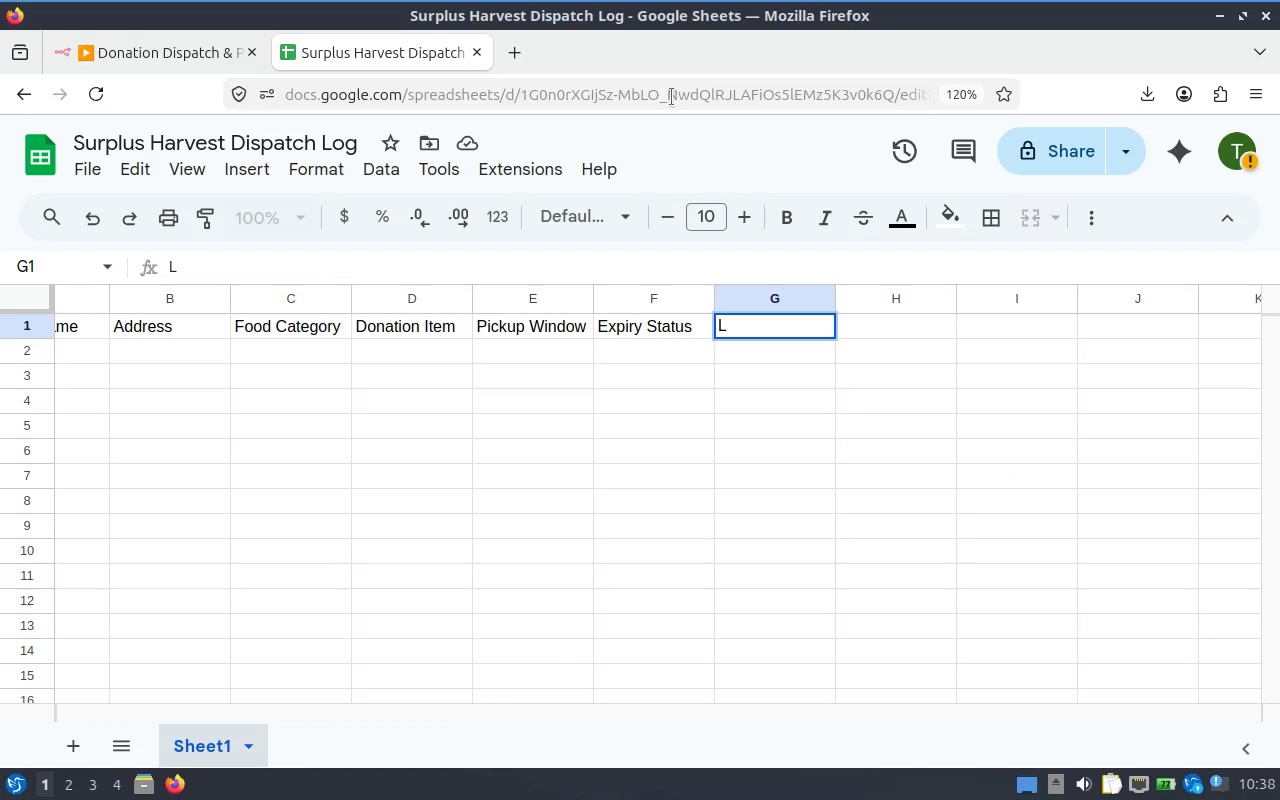 
left_click([770, 321])
 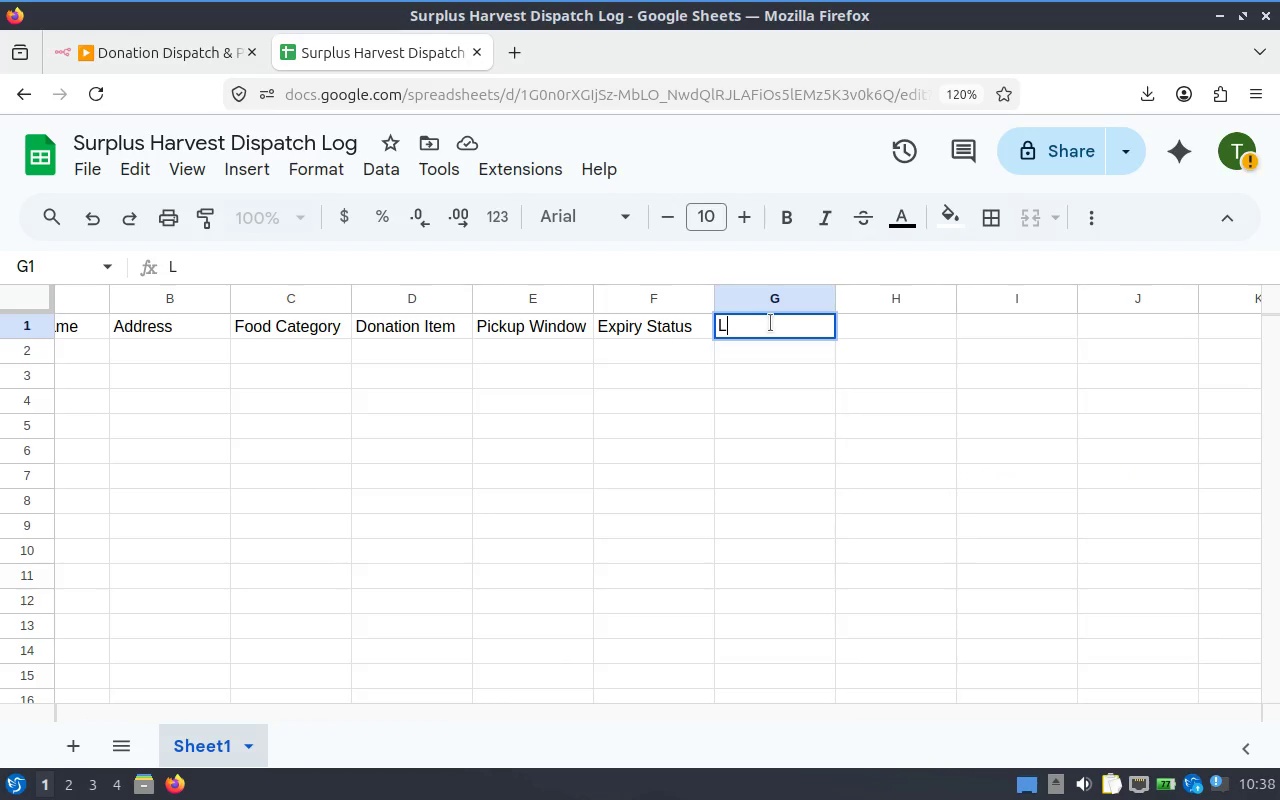 
type(ogged at)
key(Backspace)
key(Backspace)
type(At)
key(Tab)
type(Status)
 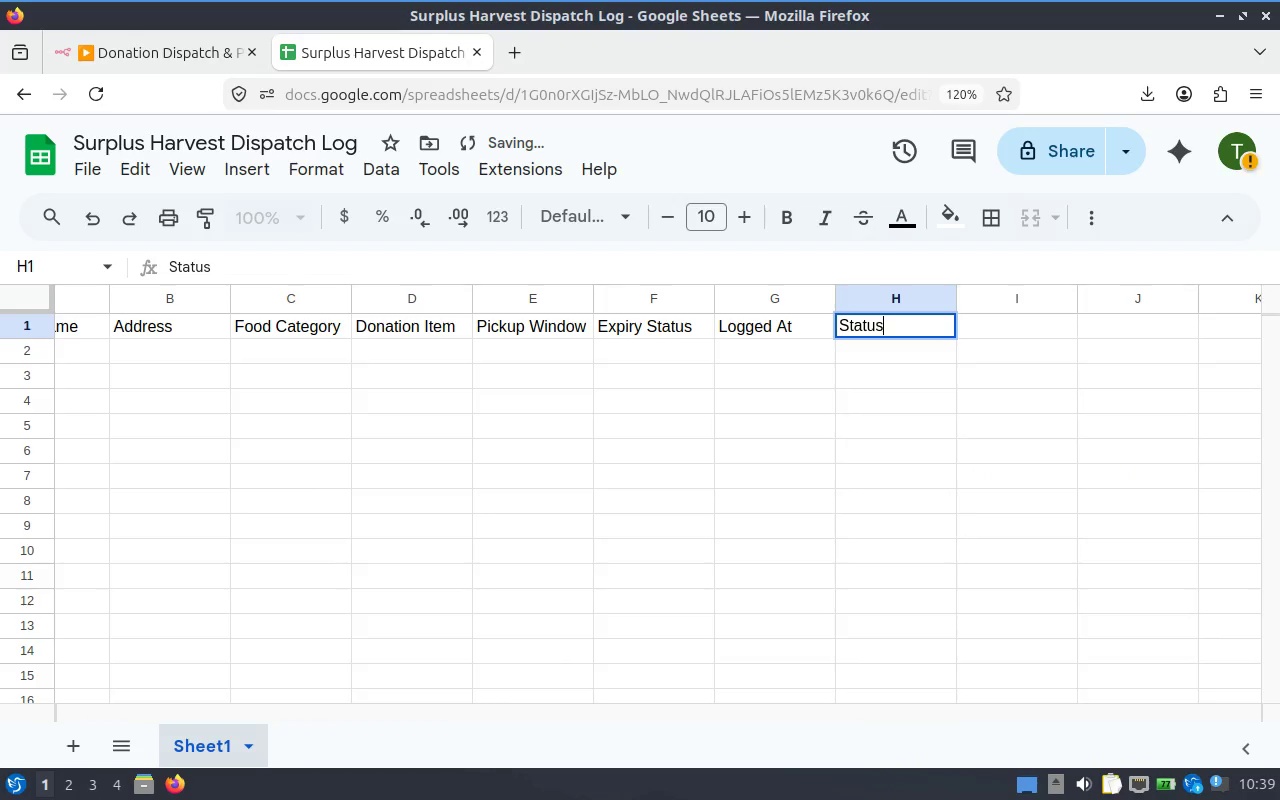 
wait(8.68)
 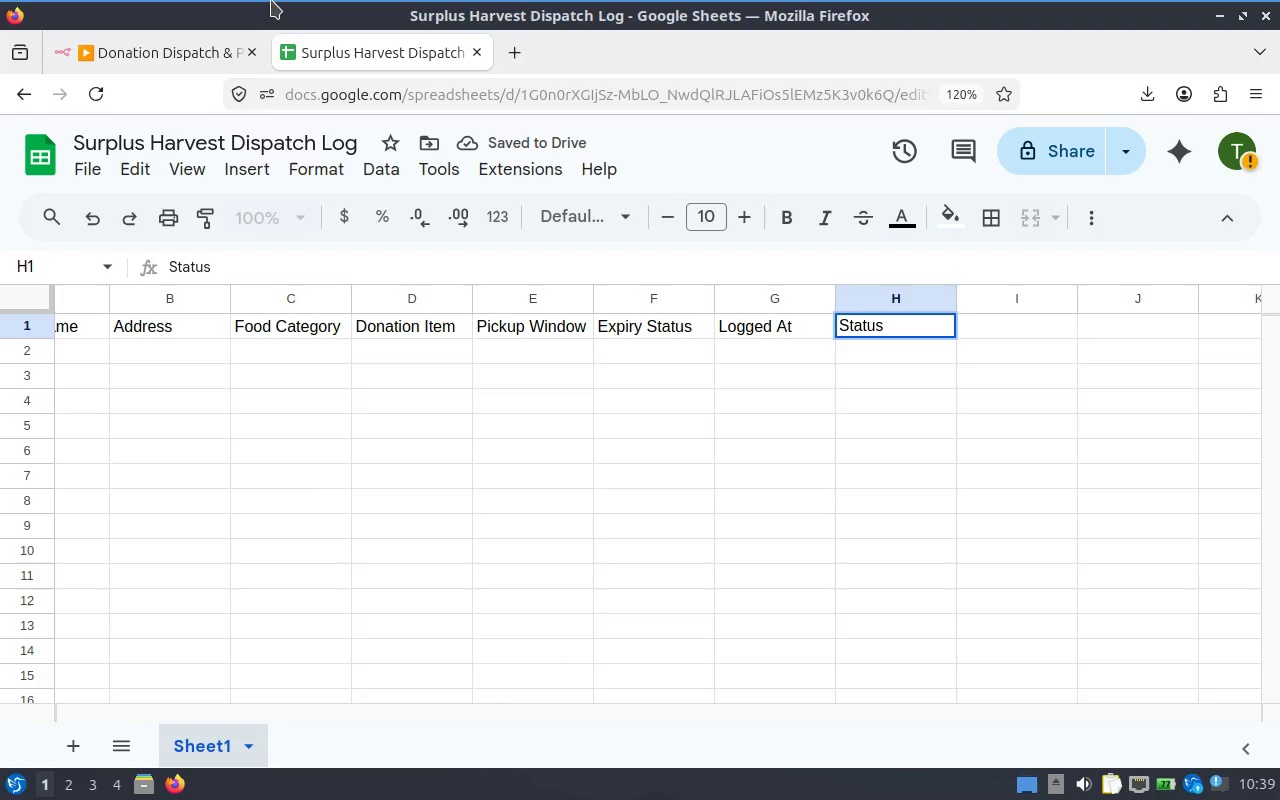 
double_click([210, 740])
 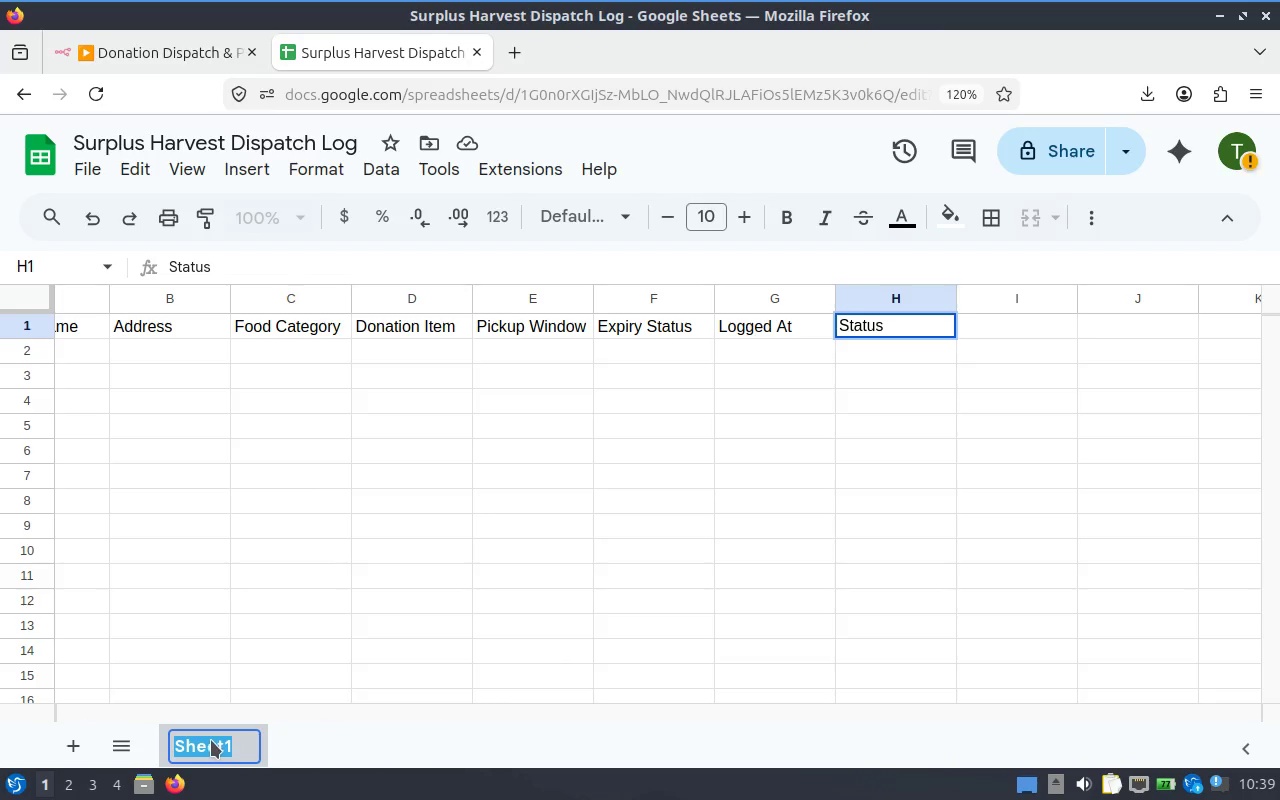 
type(Dist)
key(Backspace)
type(patch Log)
 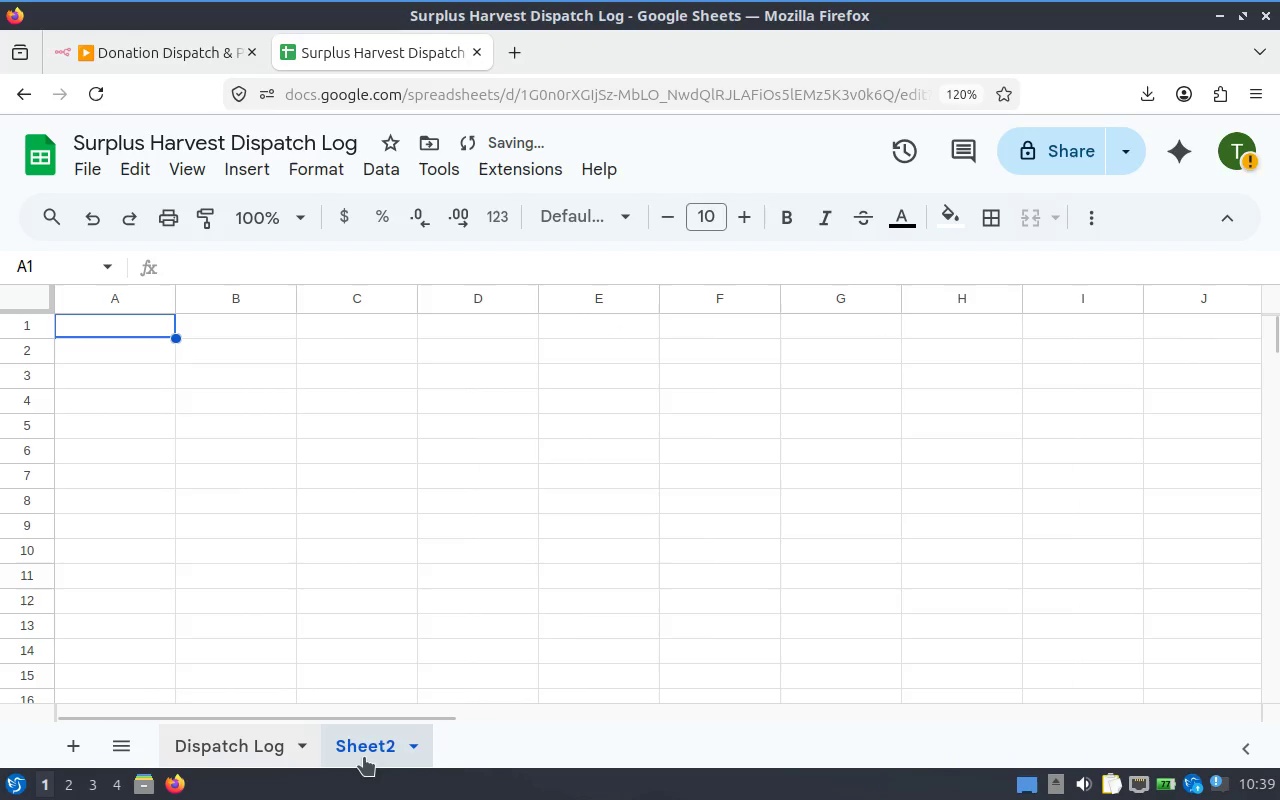 
mouse_move([65, 16])
 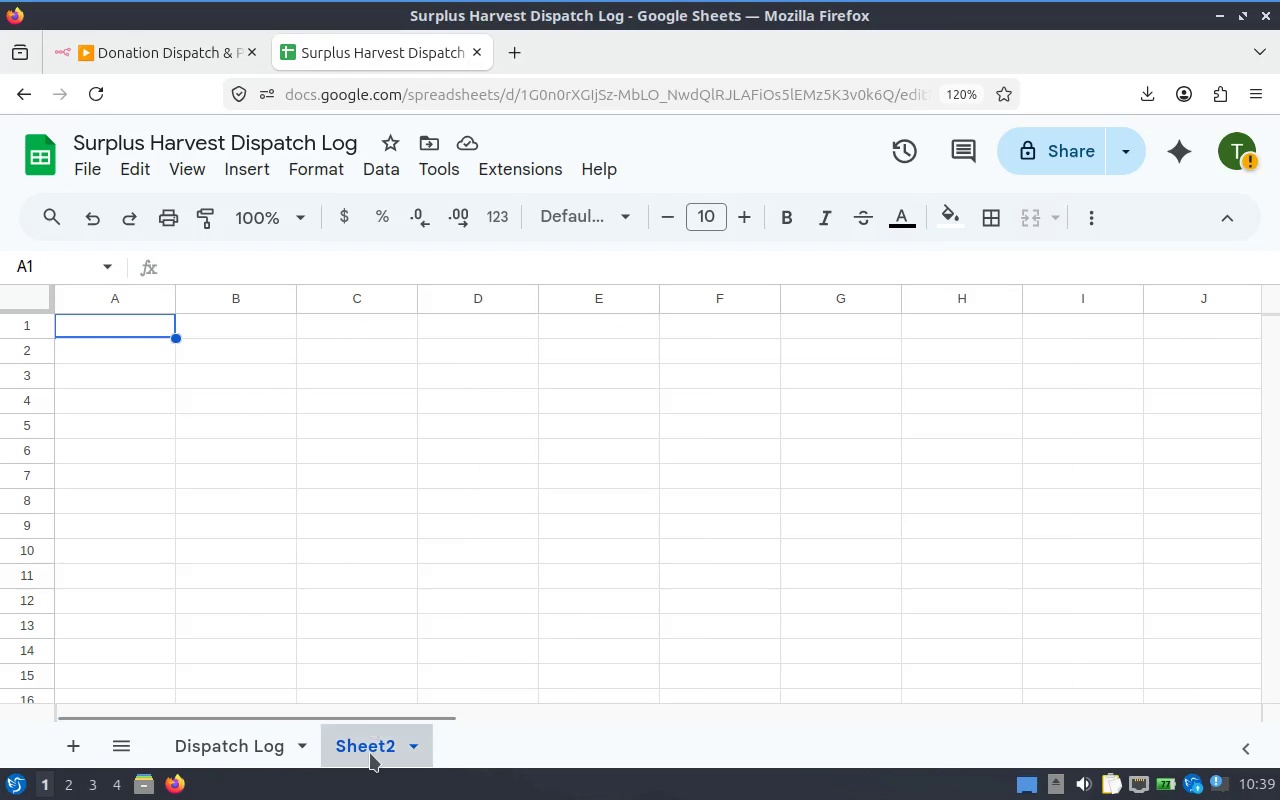 
double_click([370, 753])
 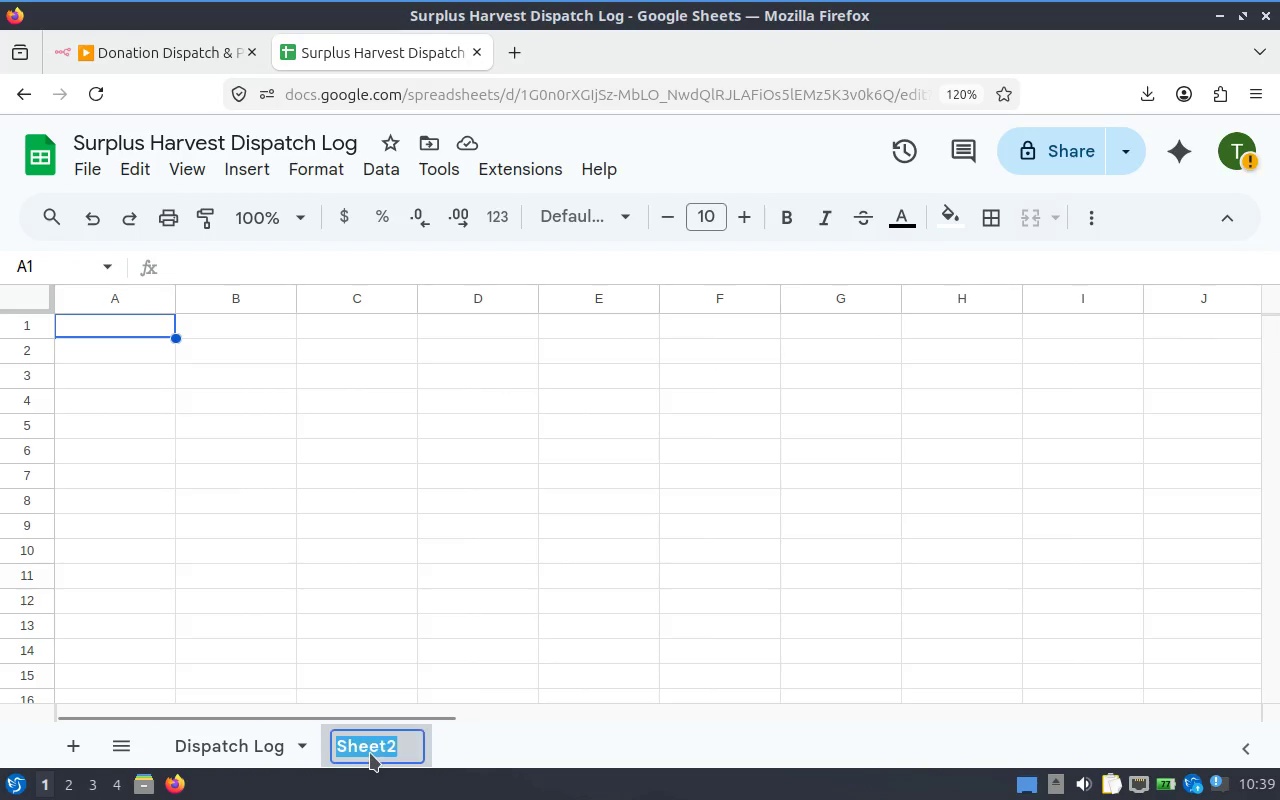 
type(System Logs)
 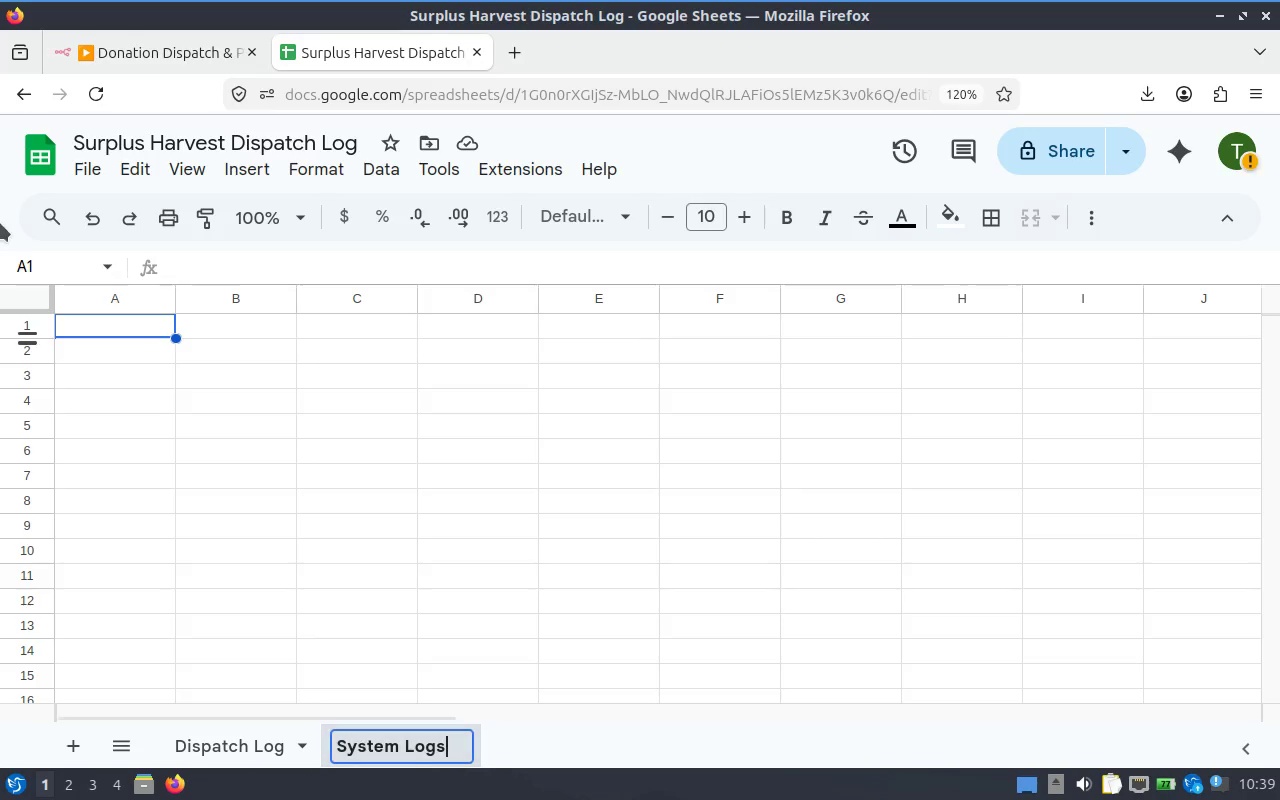 
mouse_move([69, 13])
 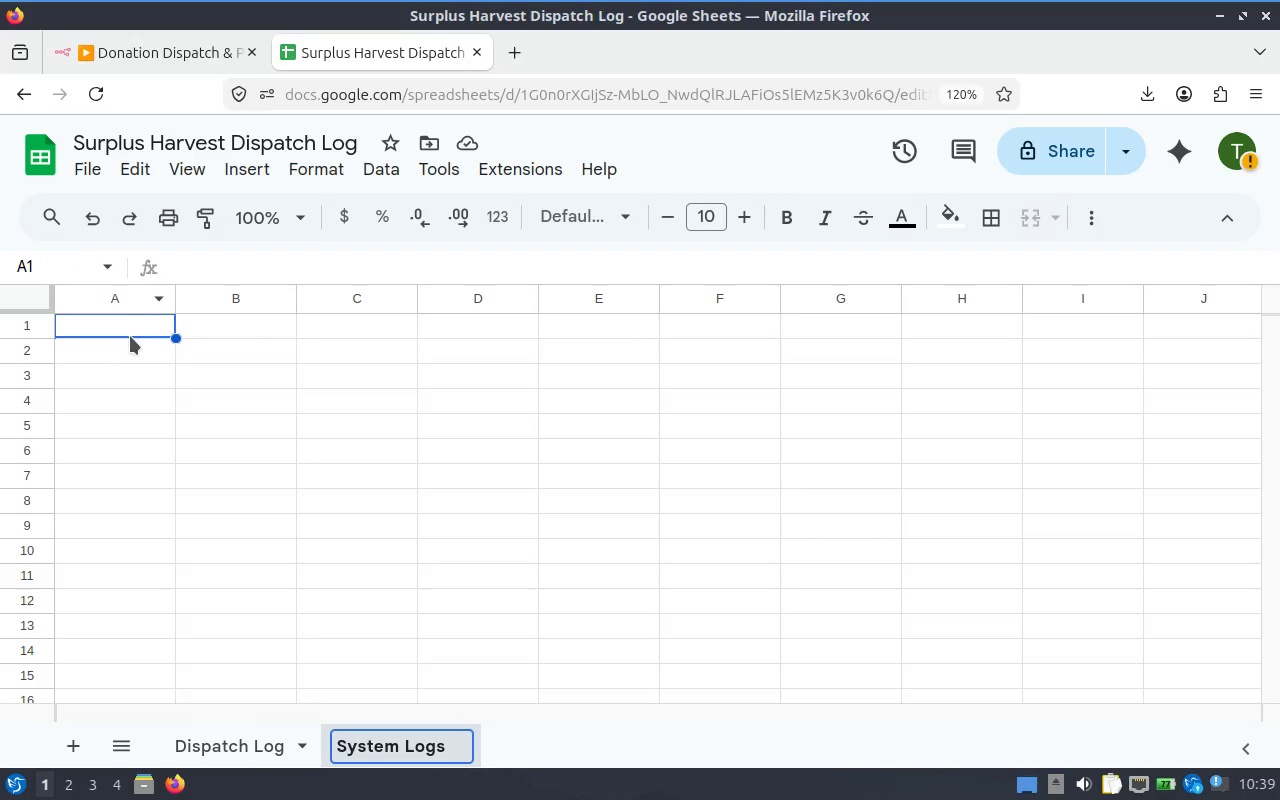 
left_click([130, 336])
 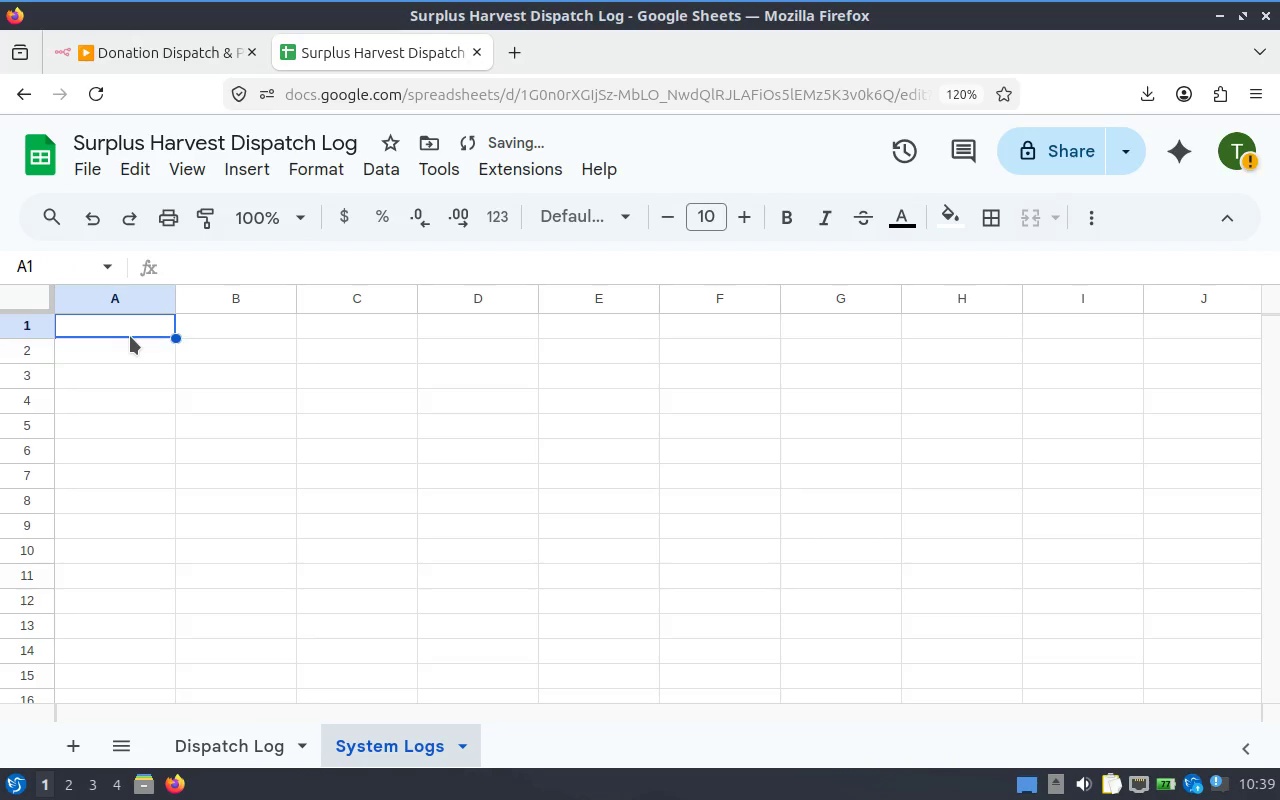 
left_click([130, 336])
 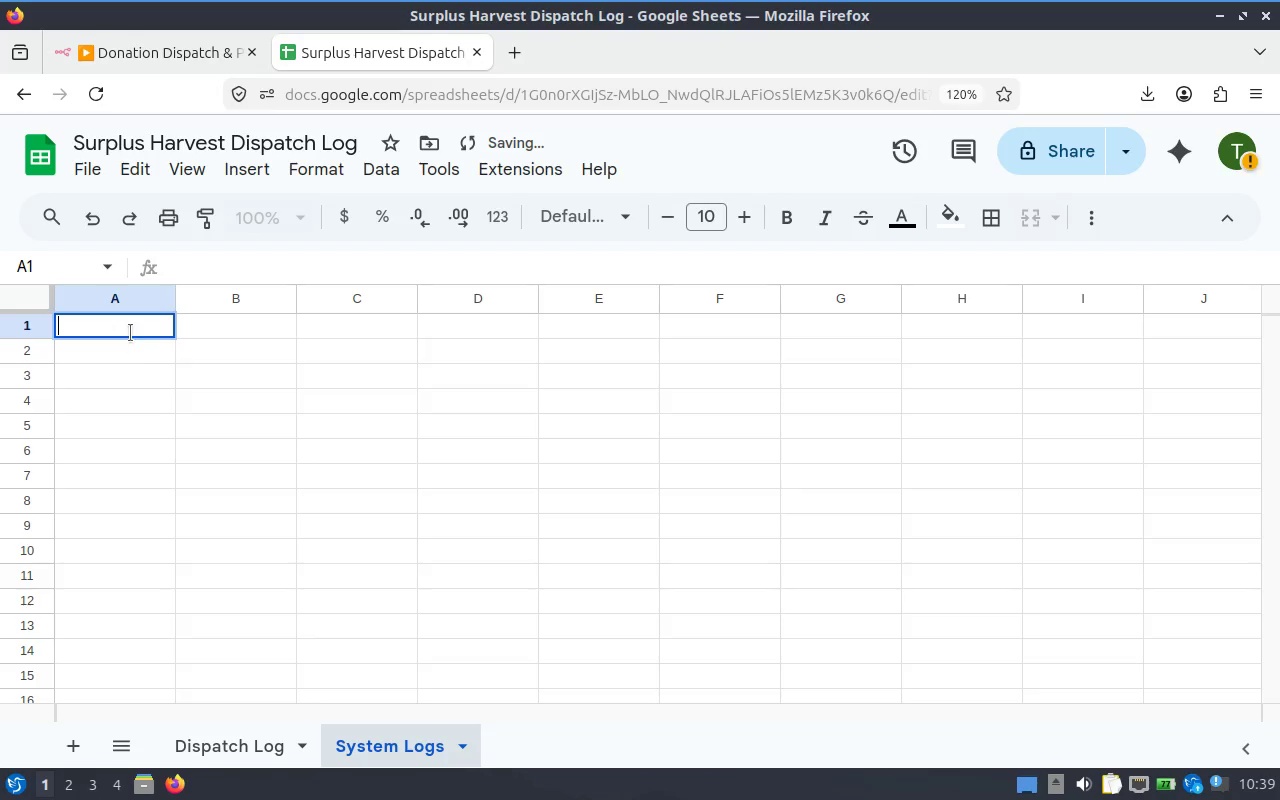 
type(Timesp)
key(Backspace)
type(tamp)
key(Tab)
 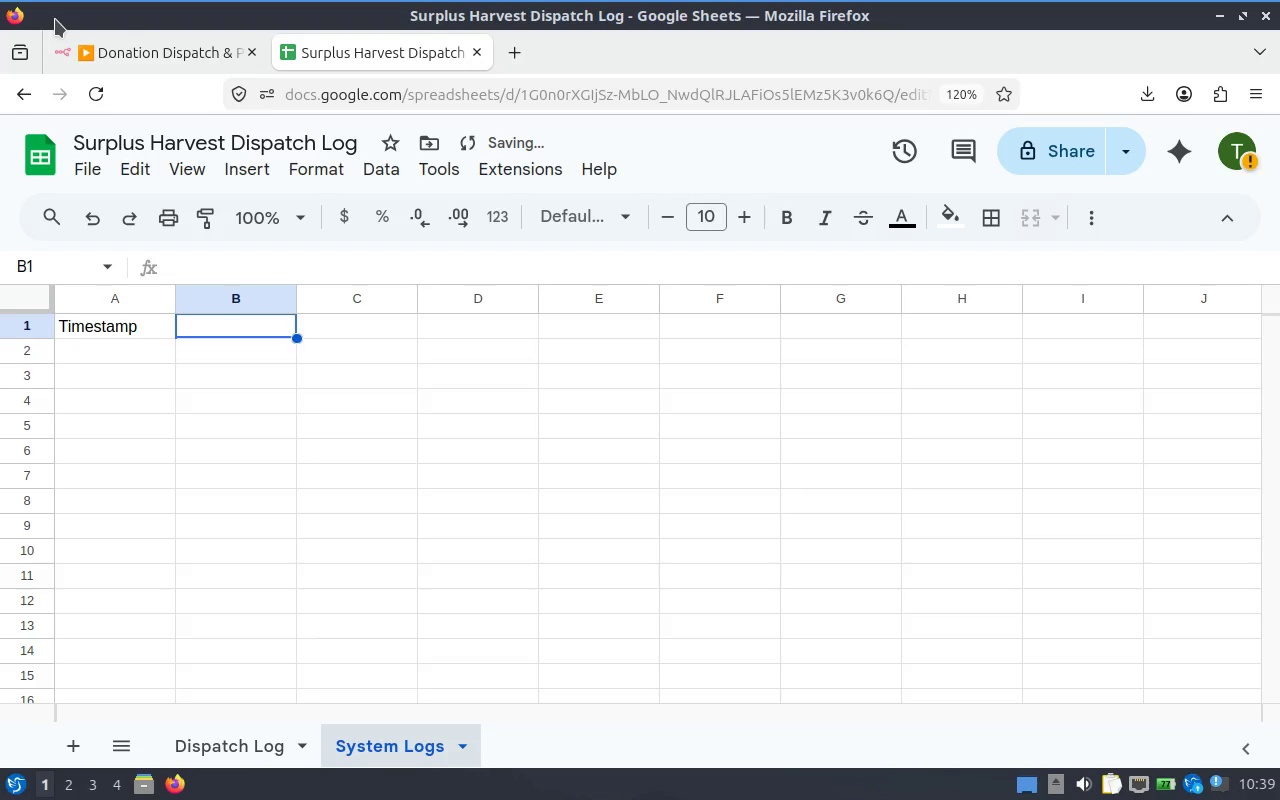 
type(Store Name)
key(Tab)
type(As)
key(Backspace)
type(ddress)
key(Tab)
type(Food Category)
 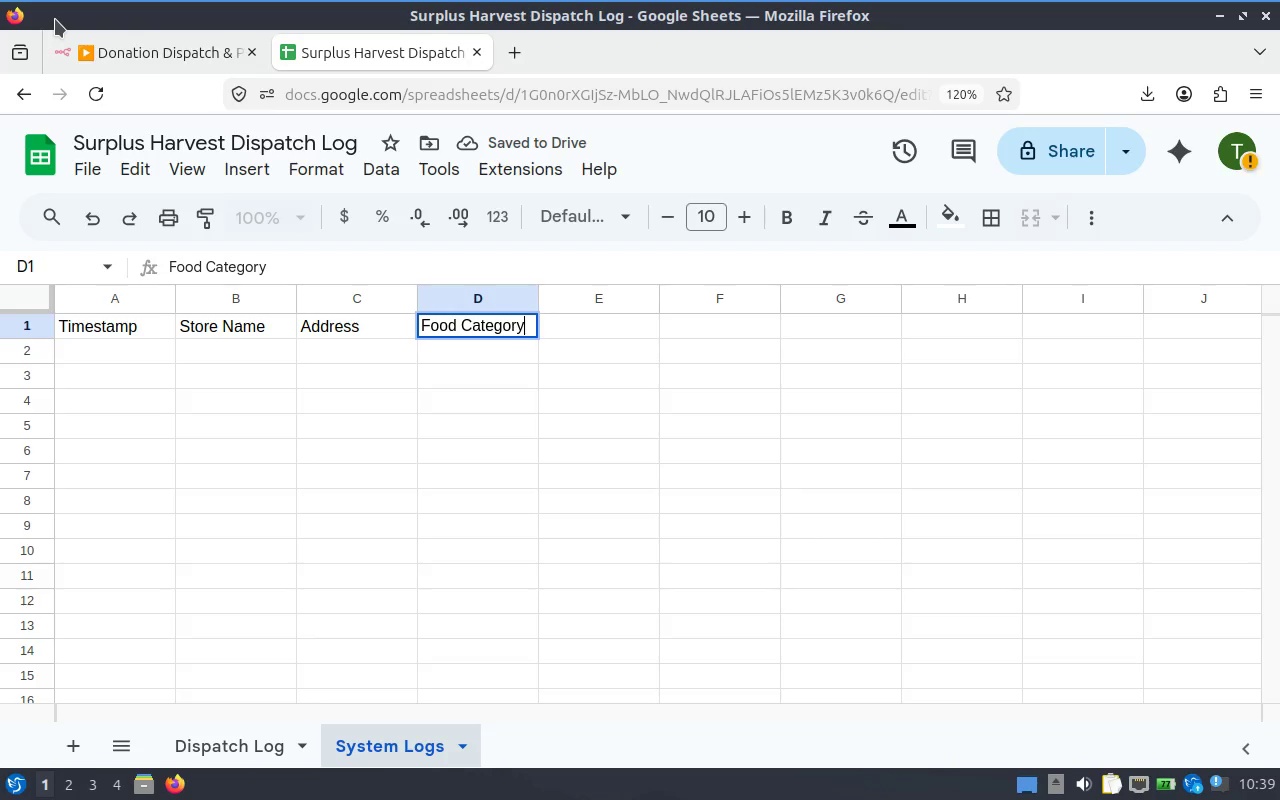 
key(Tab)
type(Error Message)
key(Tab)
 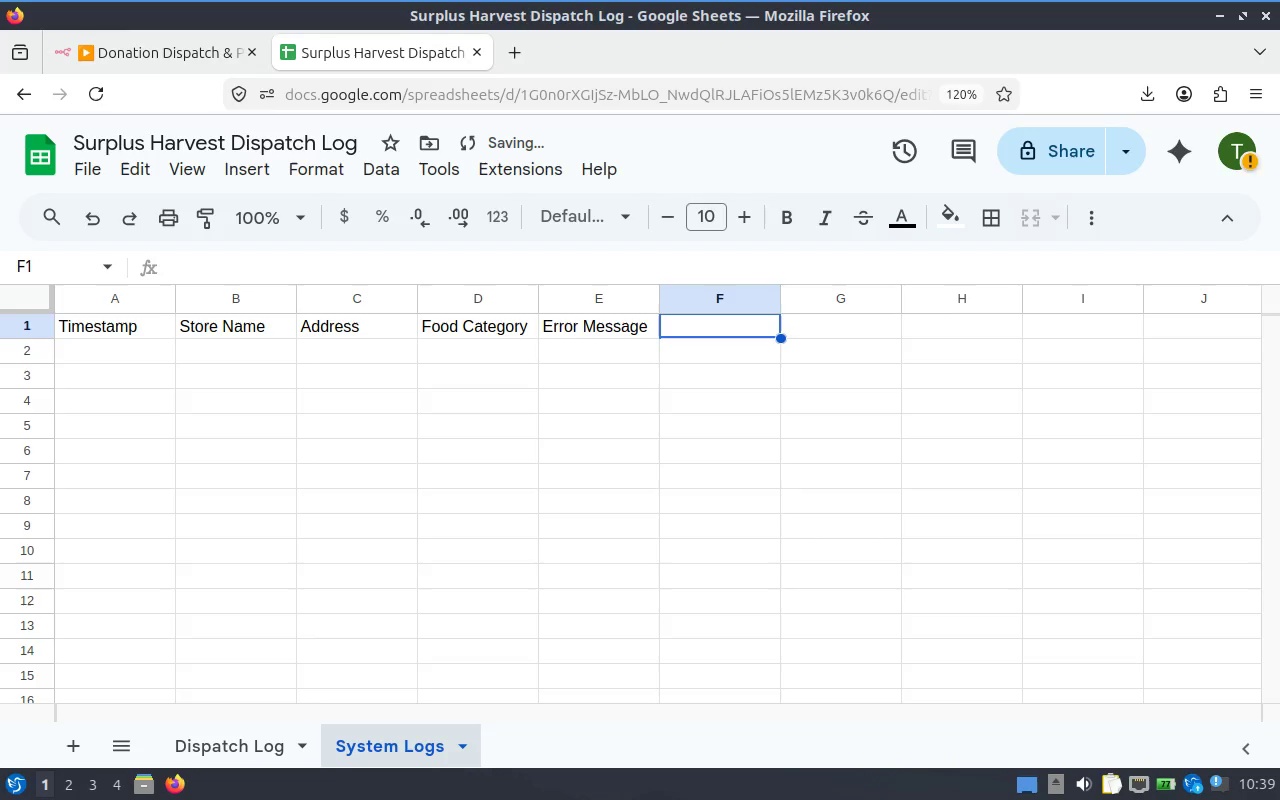 
type(Status)
 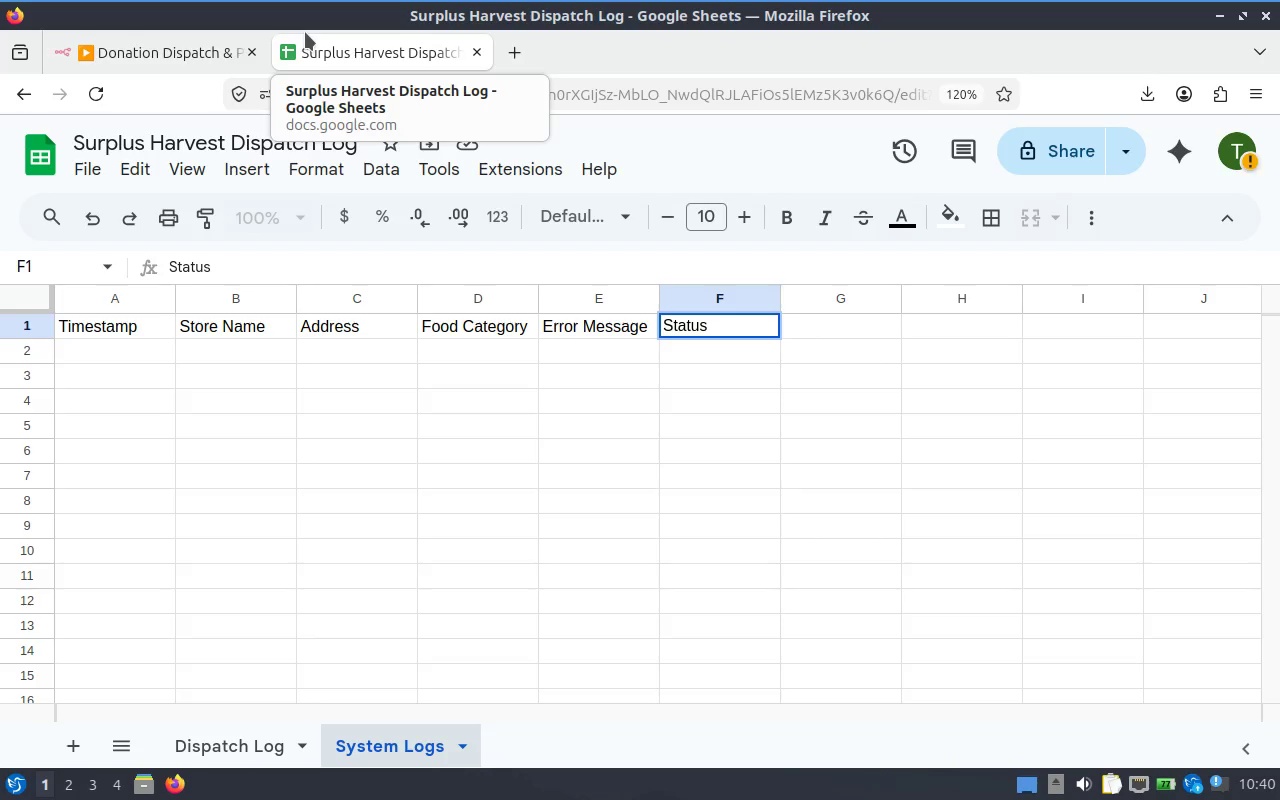 
wait(5.63)
 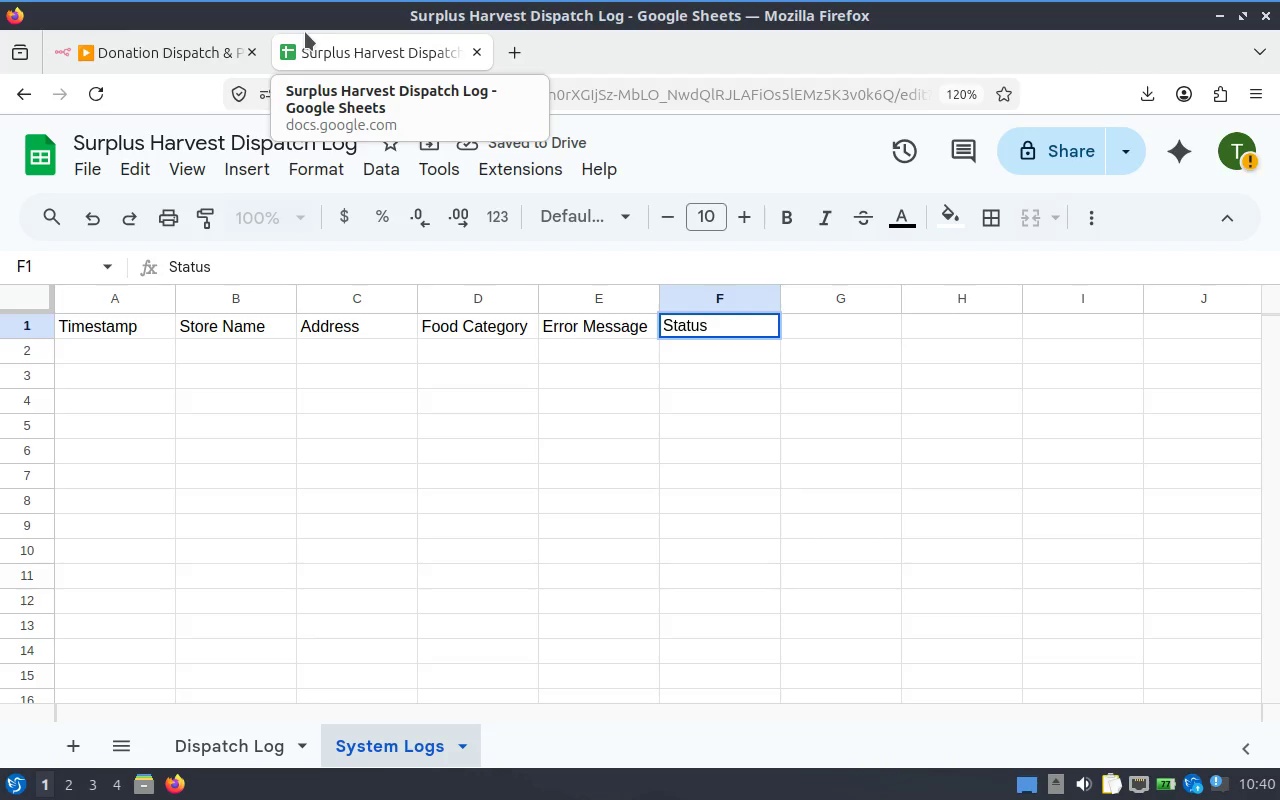 
left_click([628, 509])
 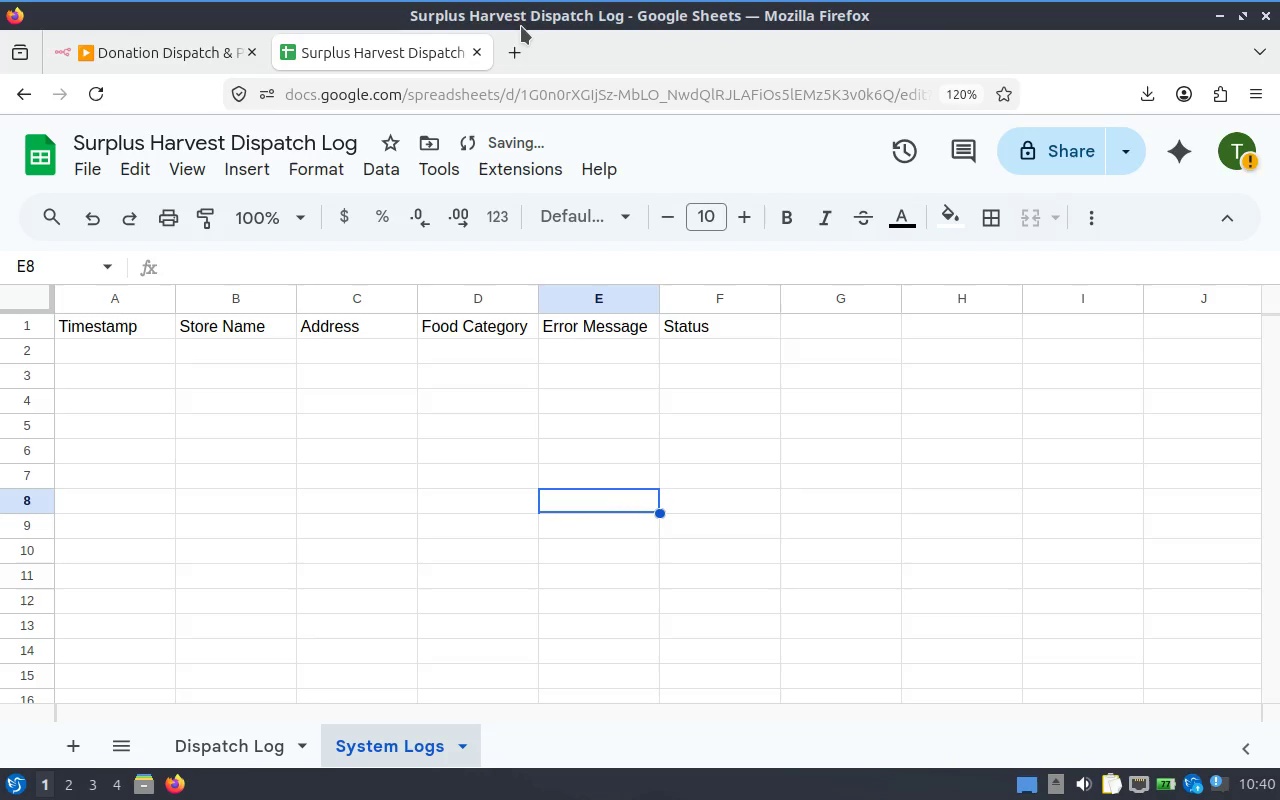 
left_click([524, 51])
 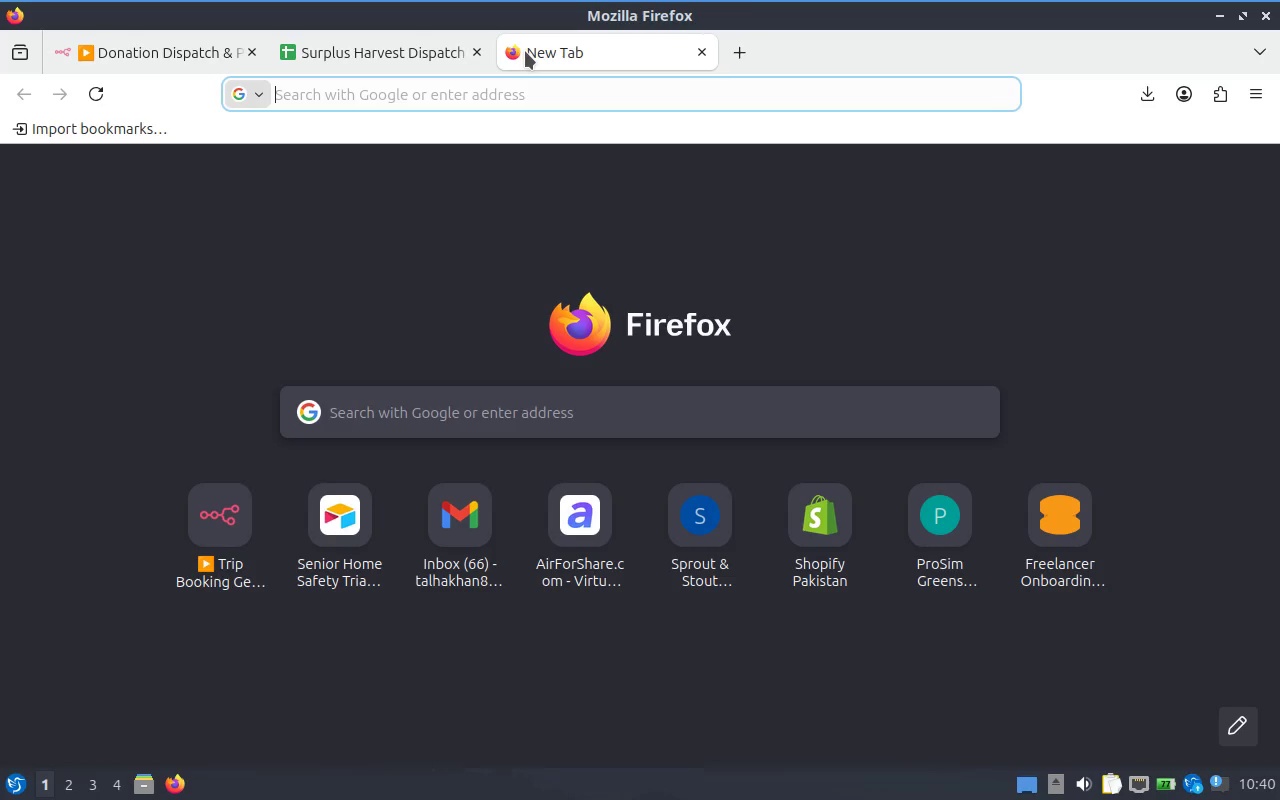 
type(disc)
key(Backspace)
type(cord)
 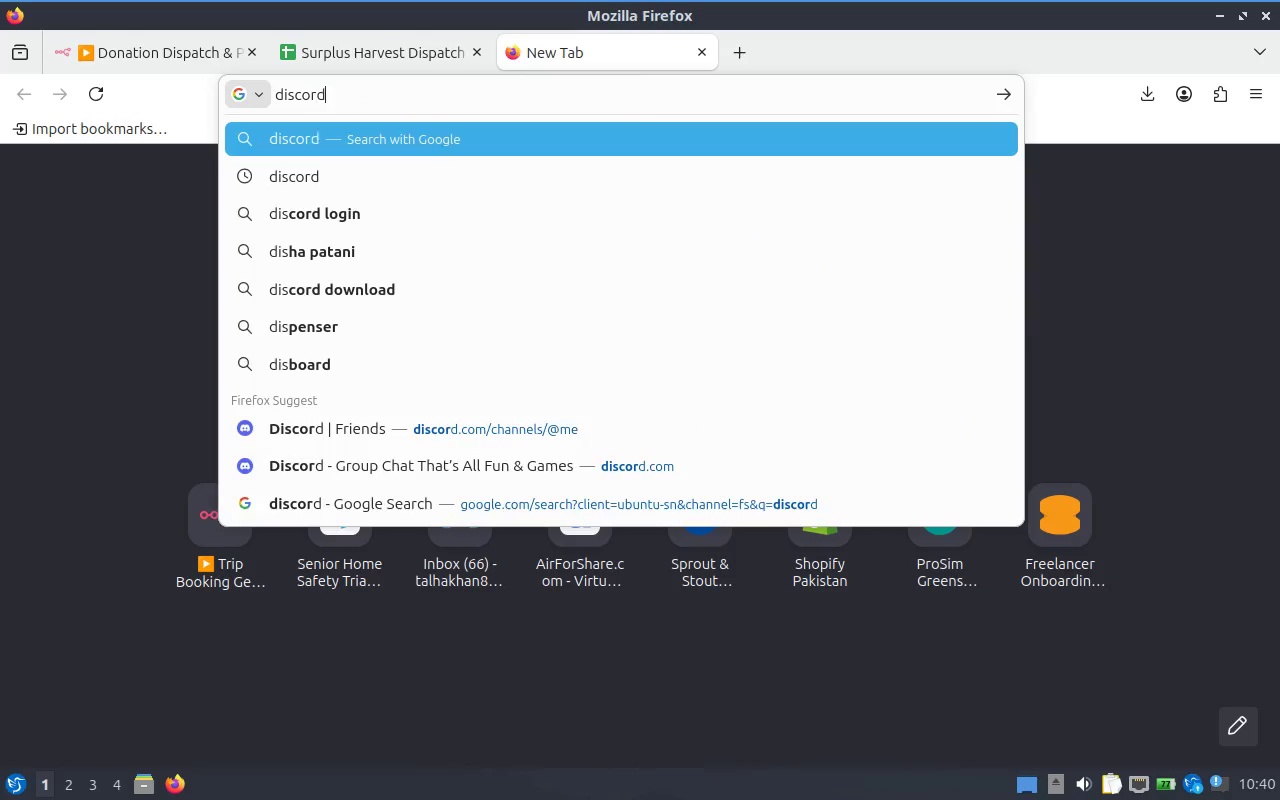 
key(Enter)
 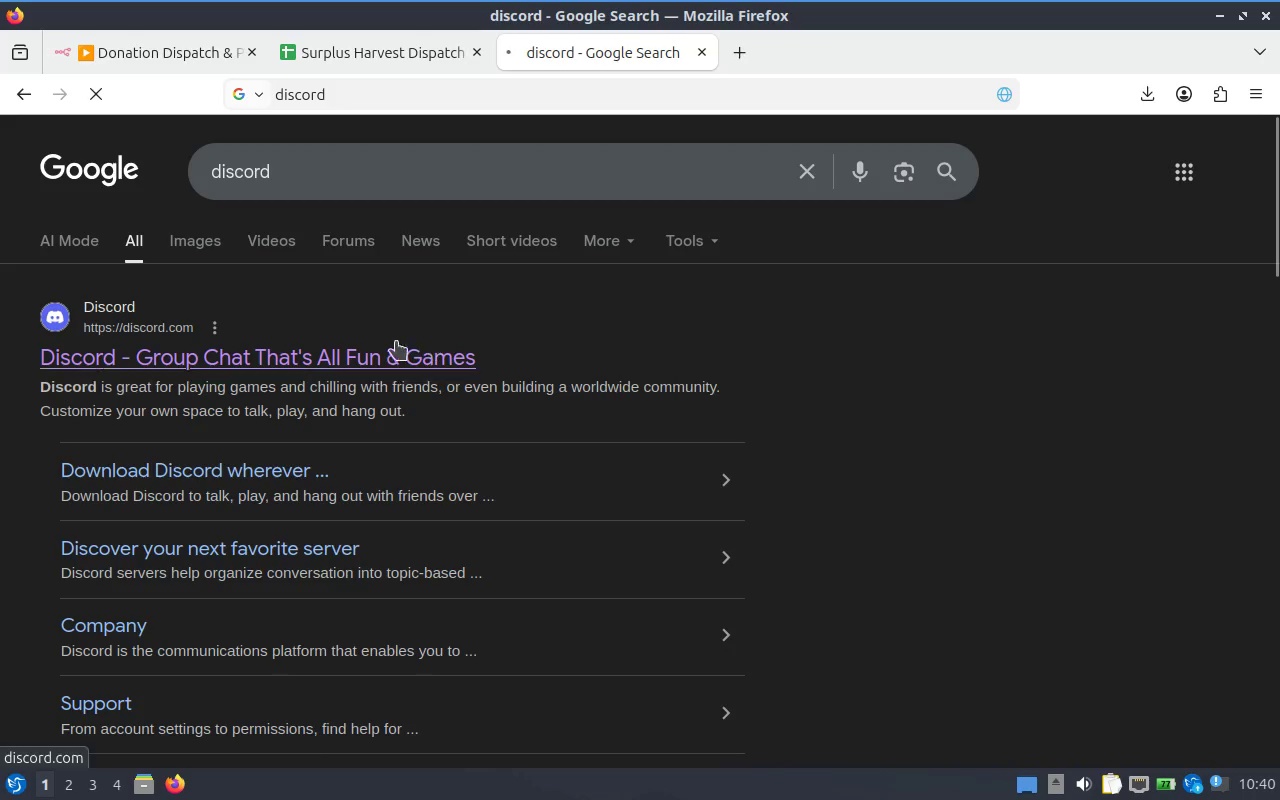 
left_click([334, 376])
 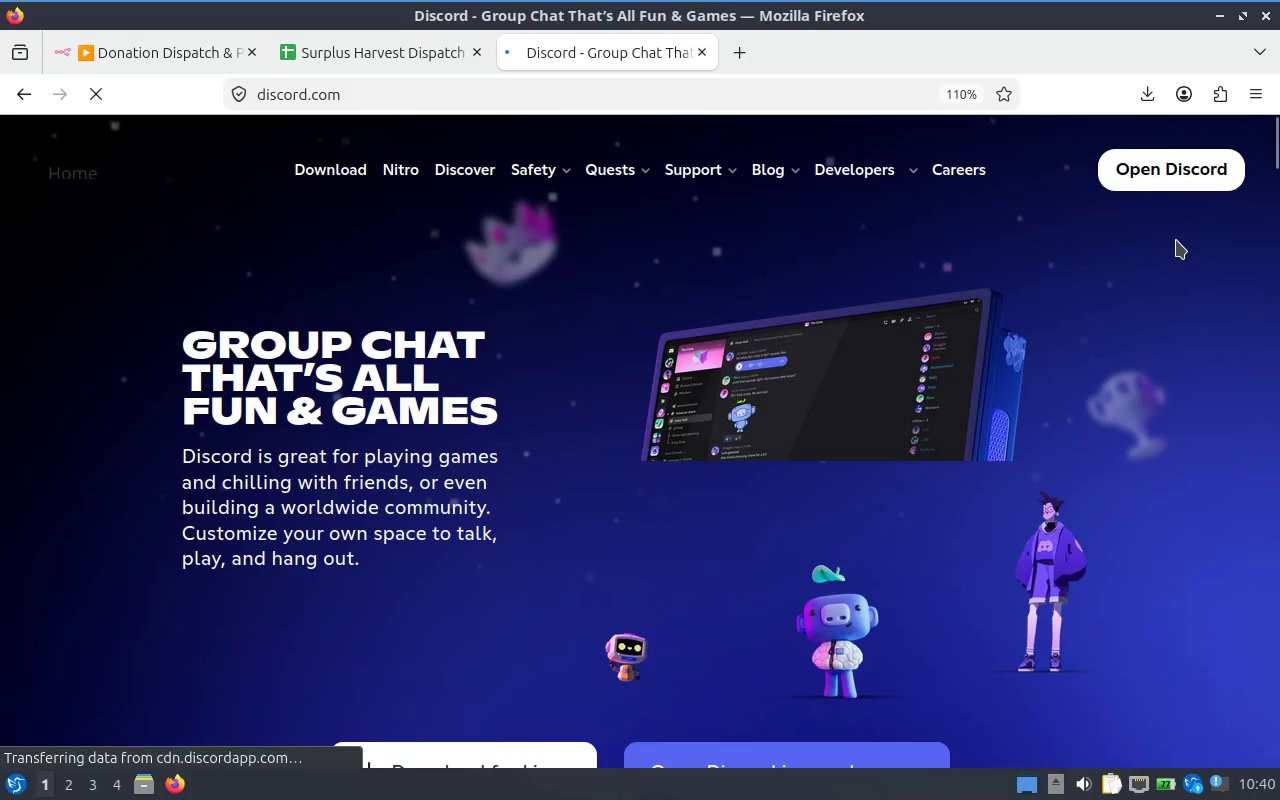 
key(Alt+AltLeft)
 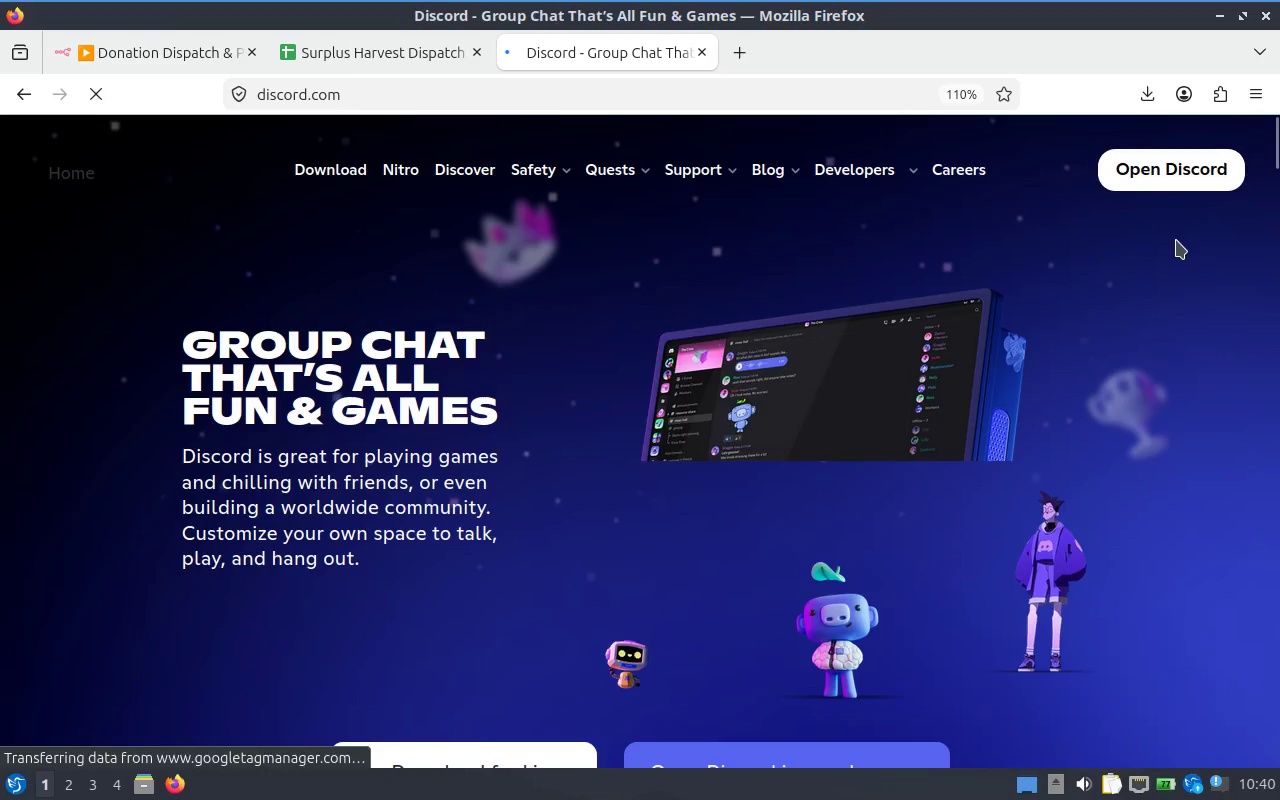 
key(Alt+Tab)